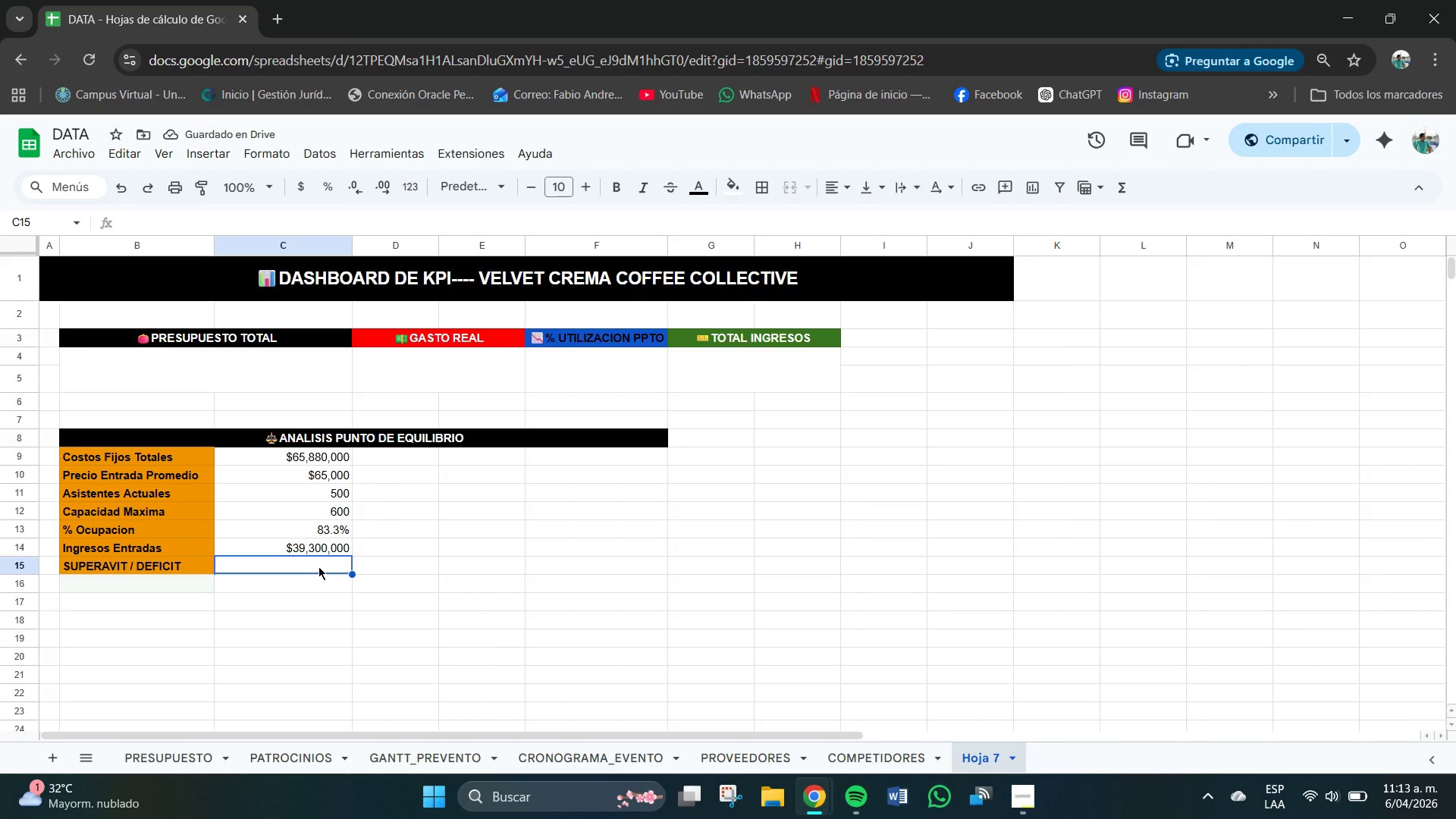 
wait(6.31)
 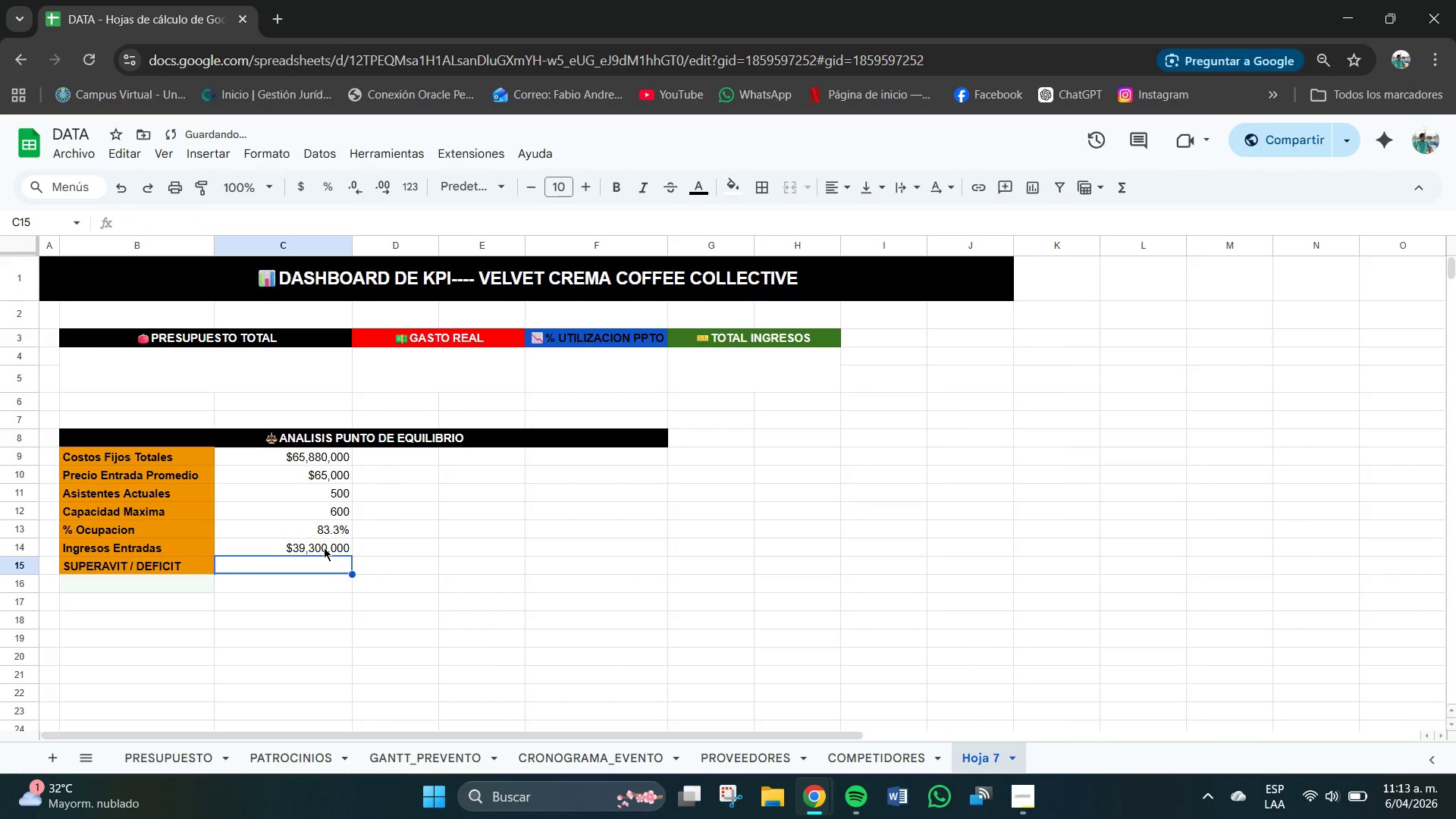 
left_click([318, 566])
 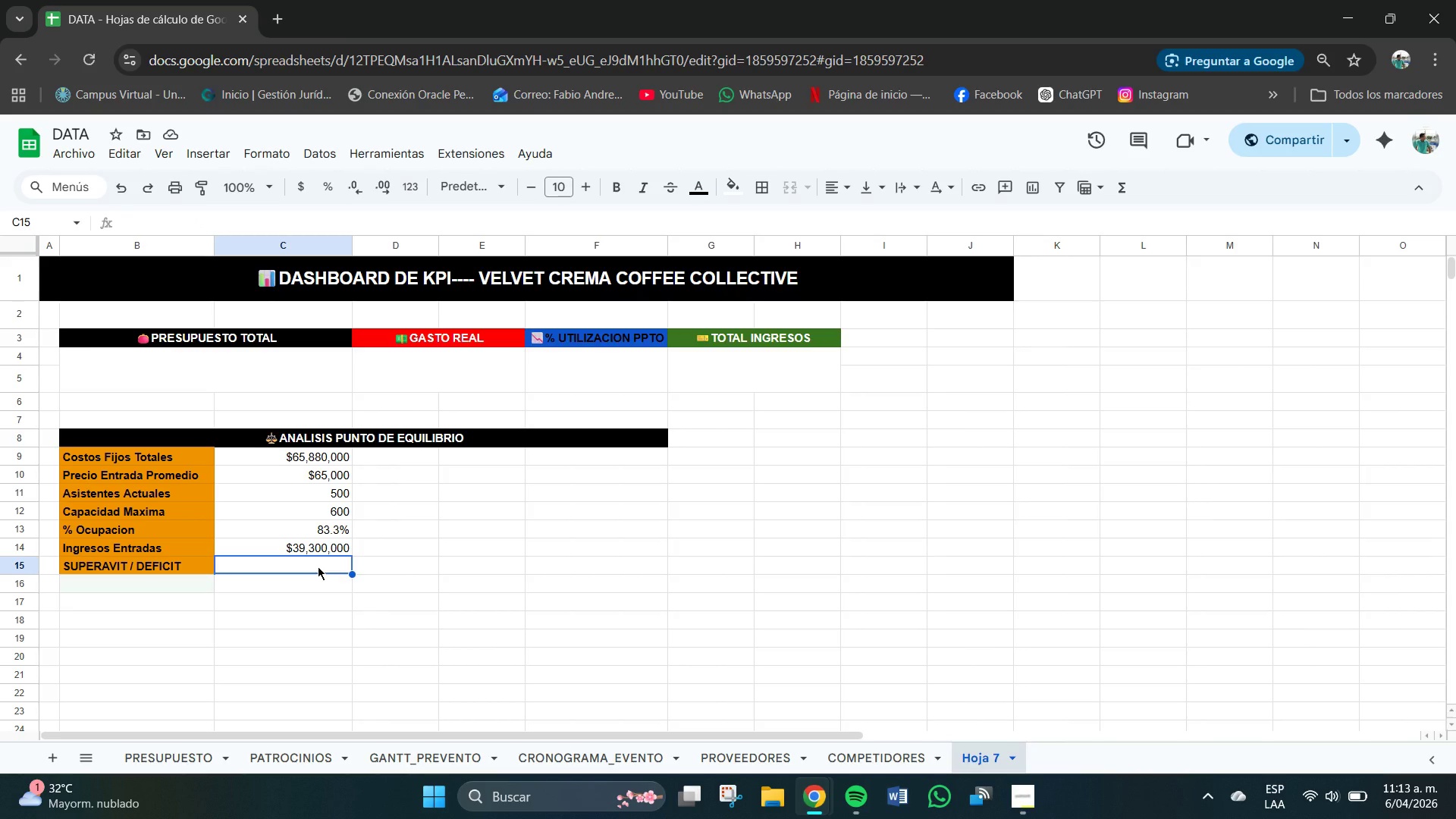 
type()C14-C9)
 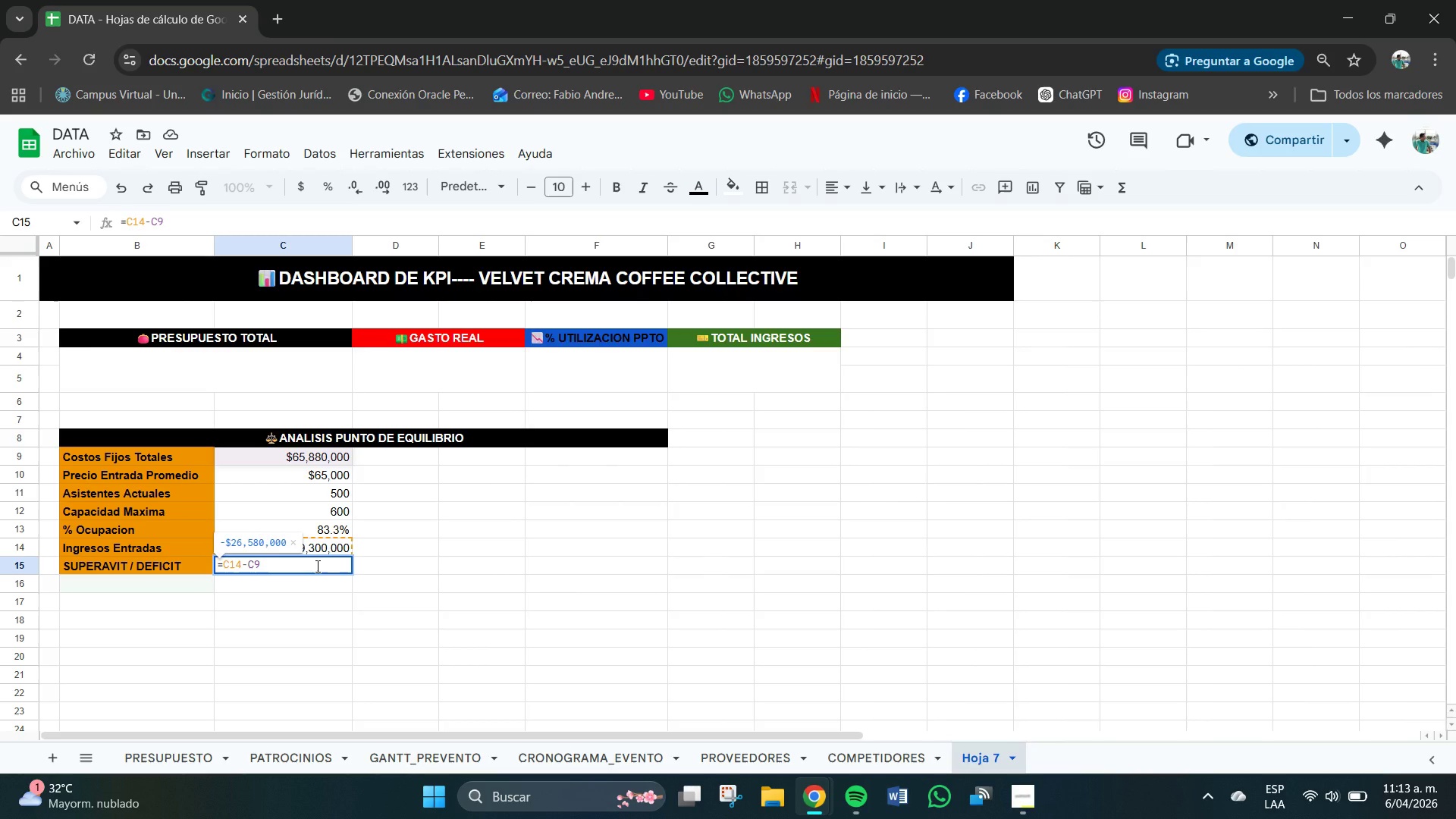 
key(Enter)
 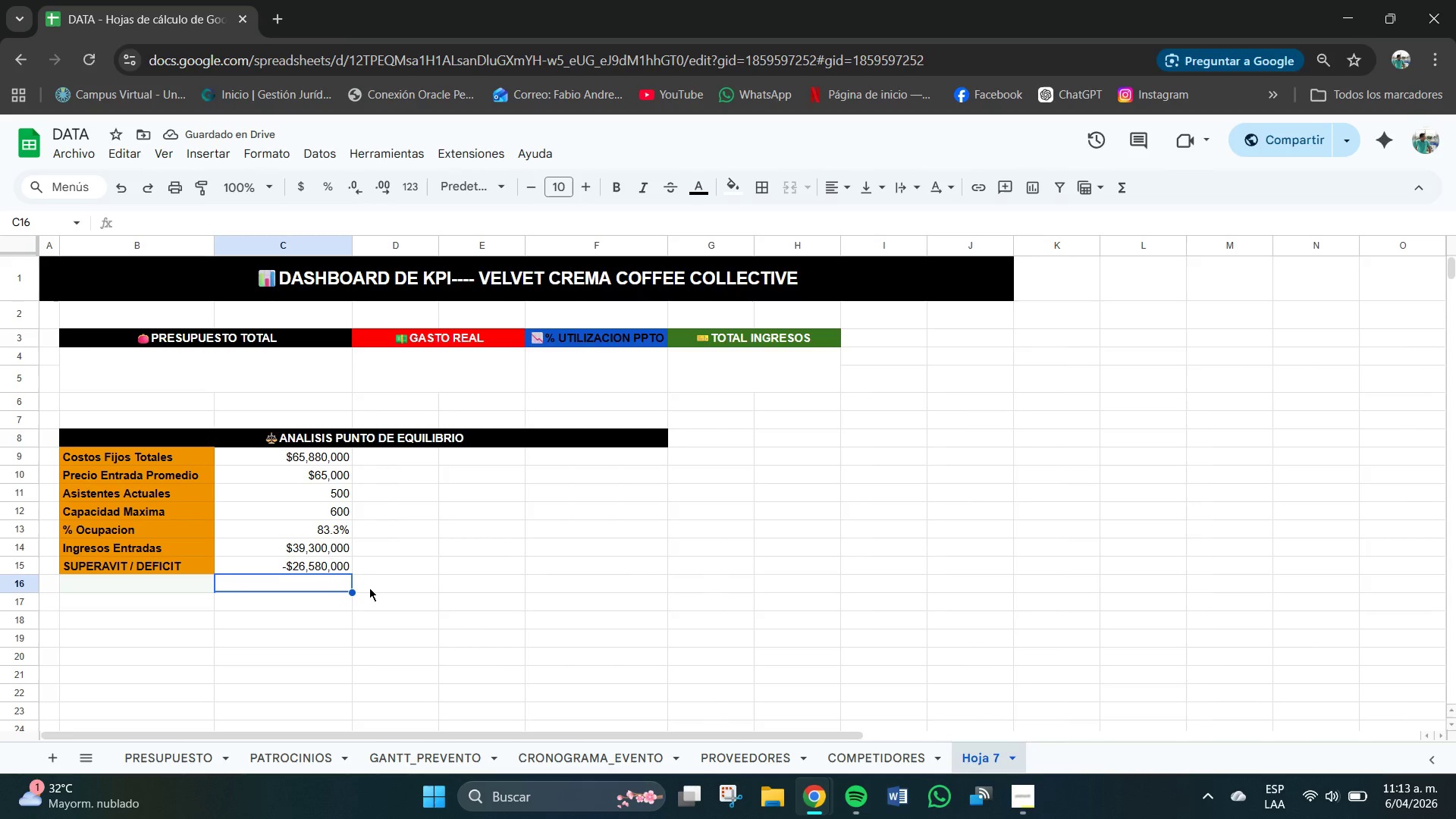 
left_click_drag(start_coordinate=[265, 457], to_coordinate=[337, 573])
 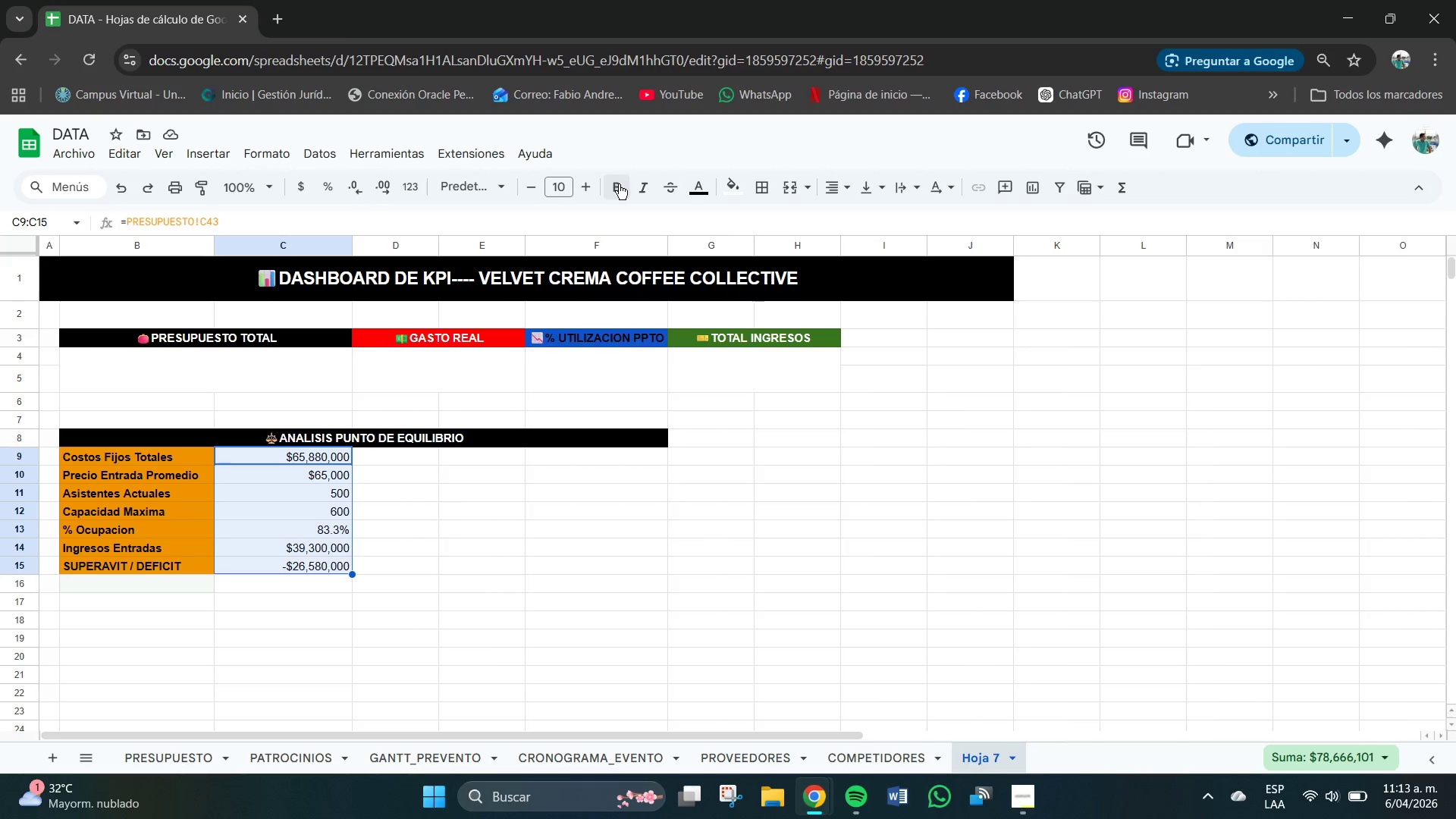 
left_click([619, 184])
 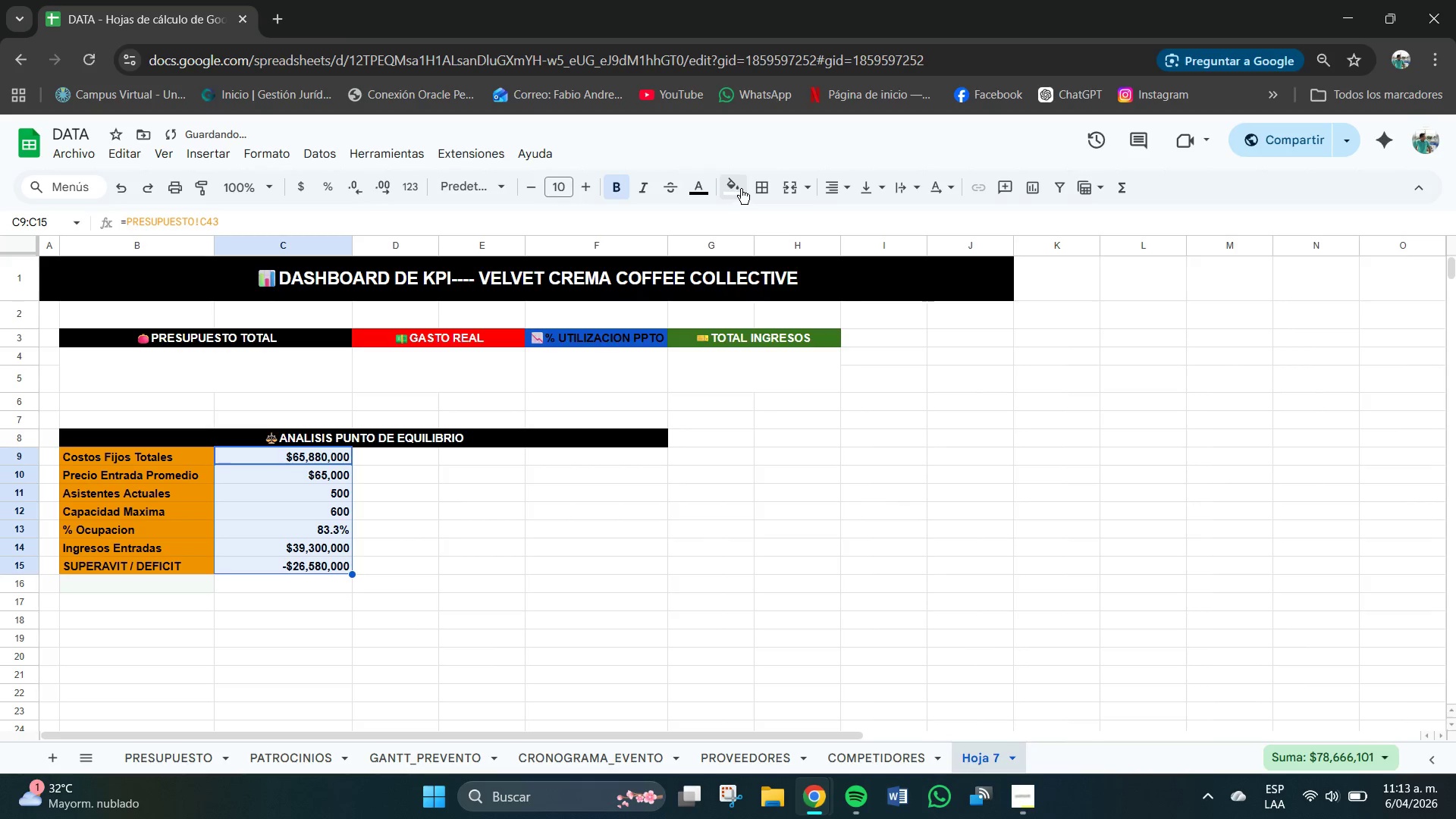 
left_click([741, 189])
 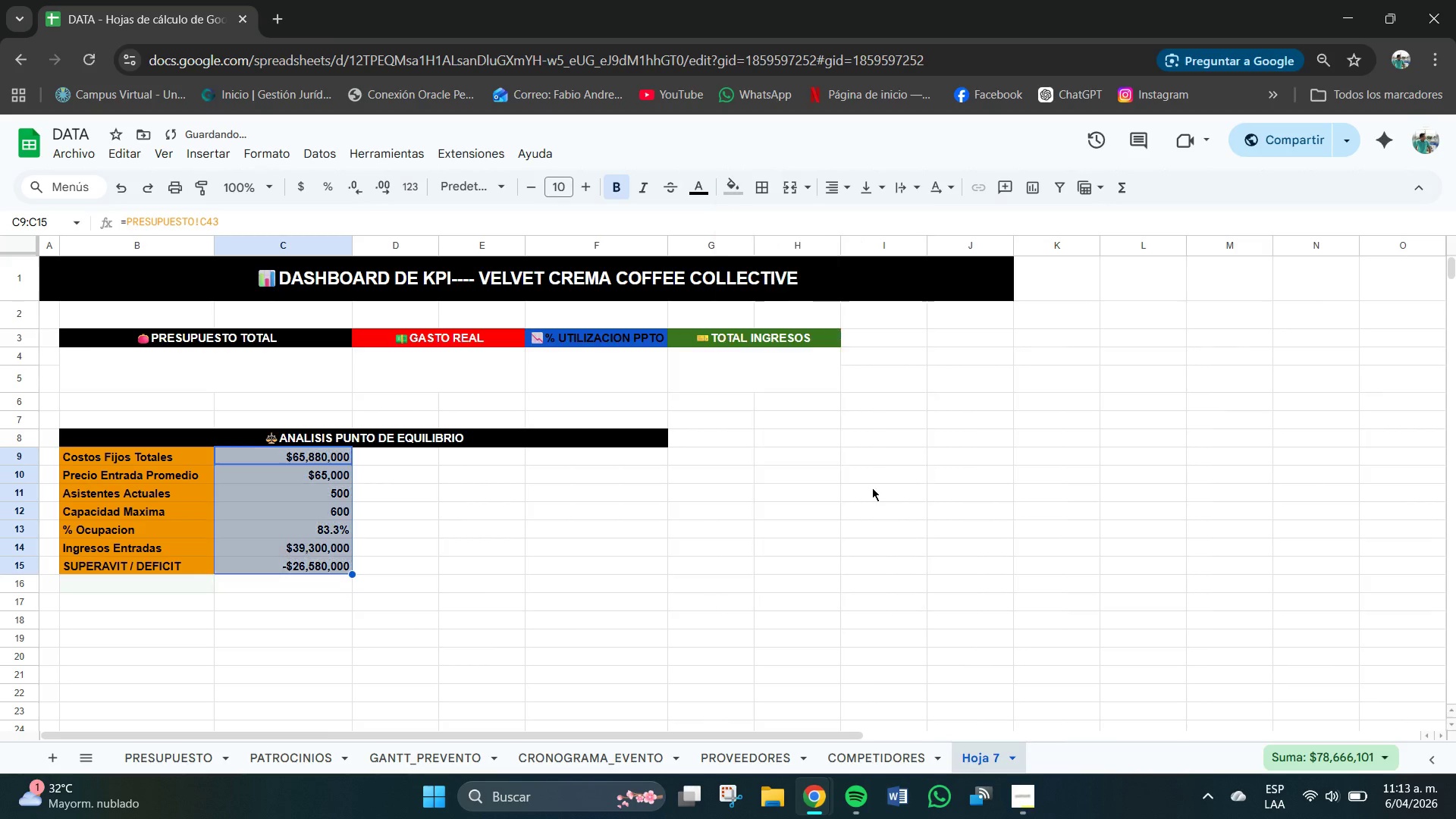 
left_click([871, 488])
 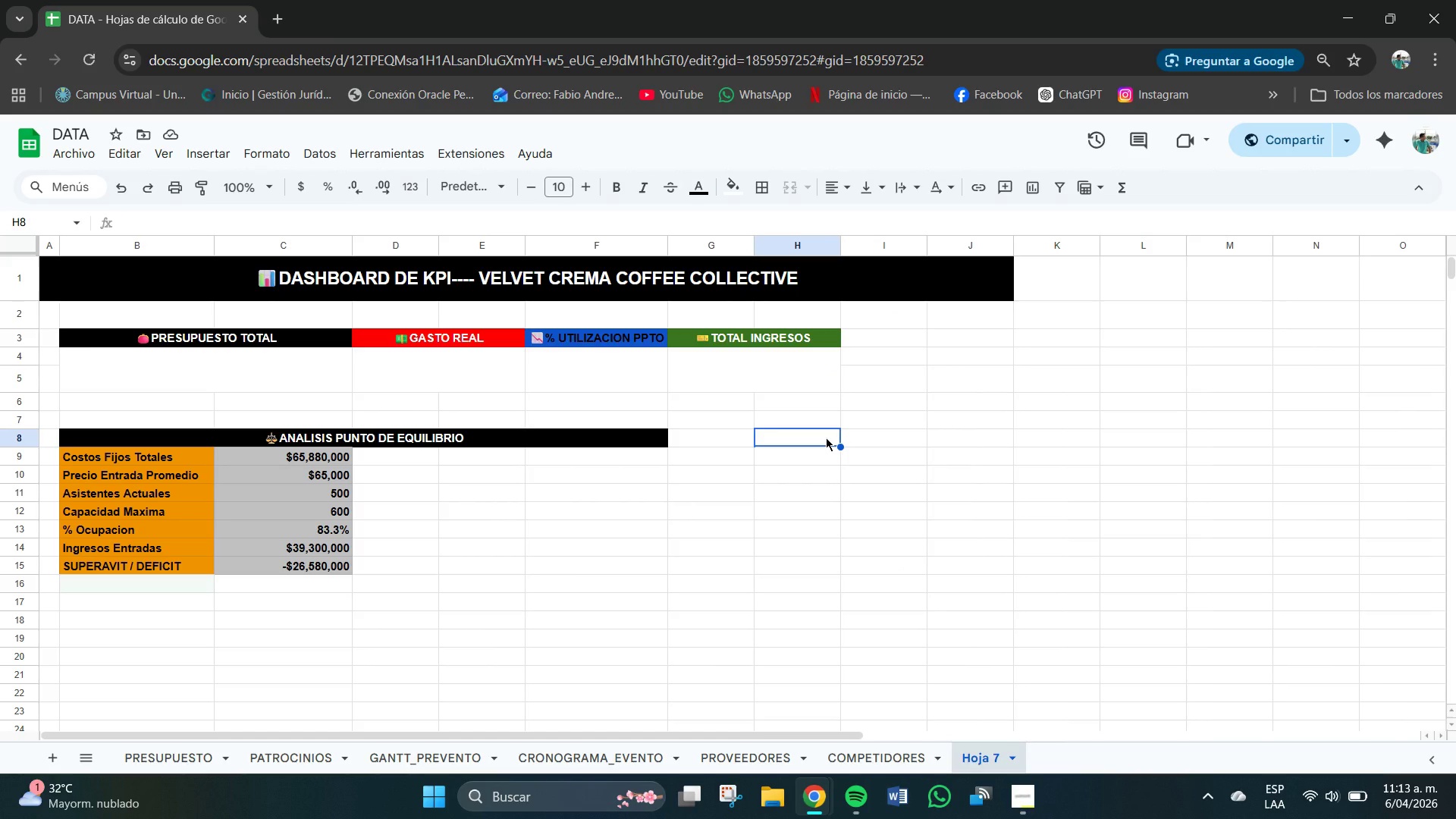 
wait(12.53)
 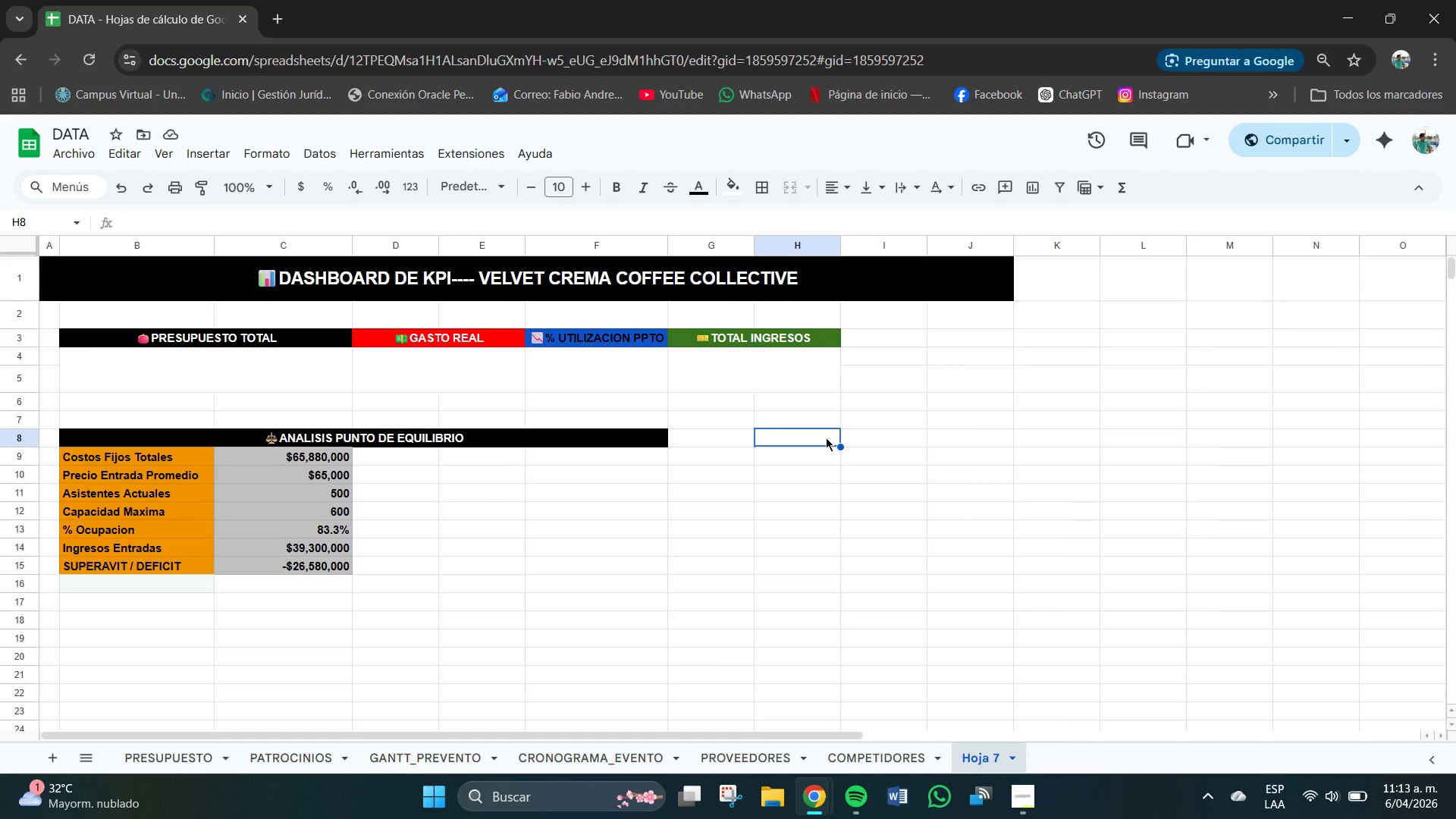 
left_click([764, 439])
 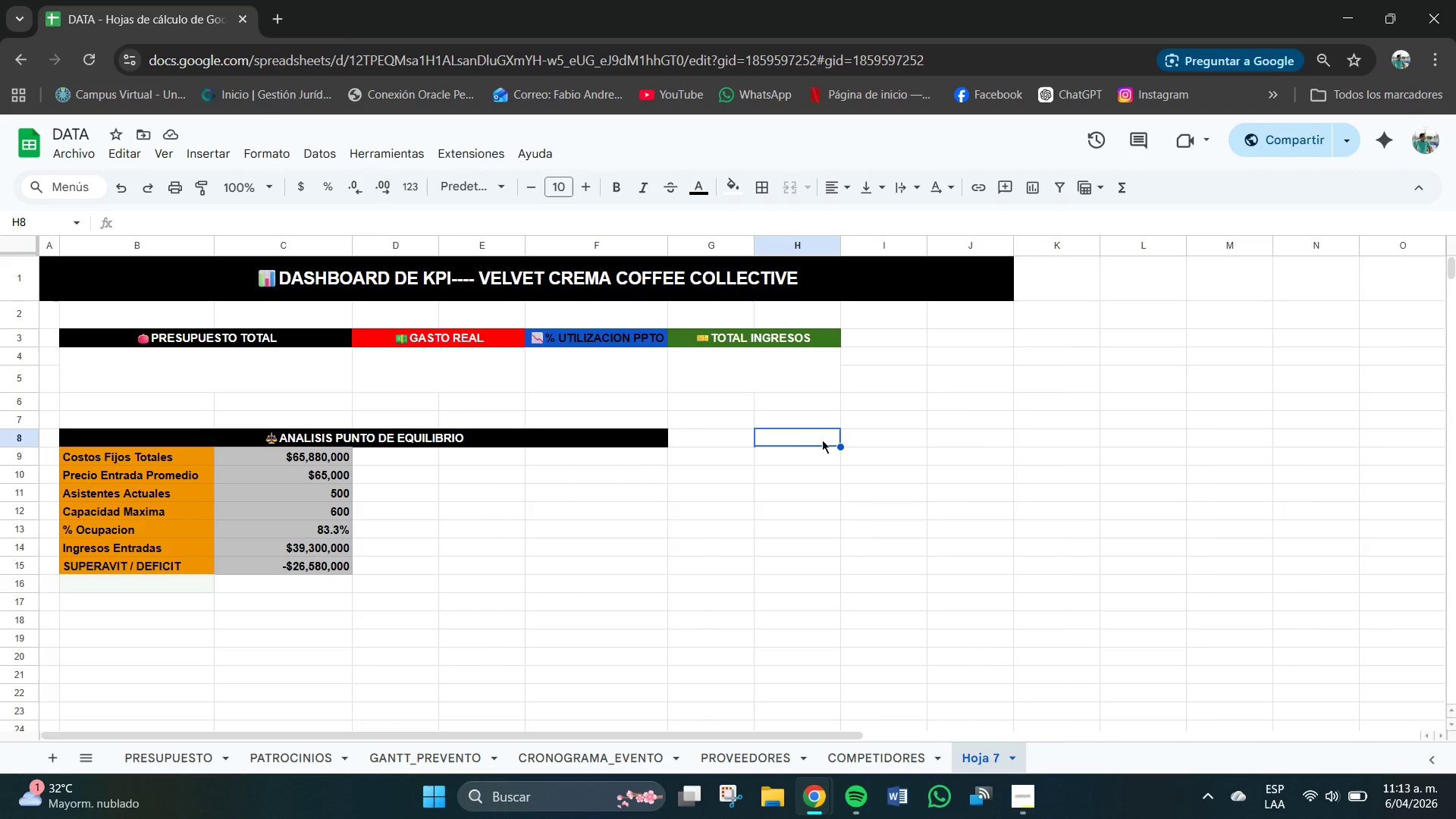 
left_click_drag(start_coordinate=[822, 440], to_coordinate=[1006, 437])
 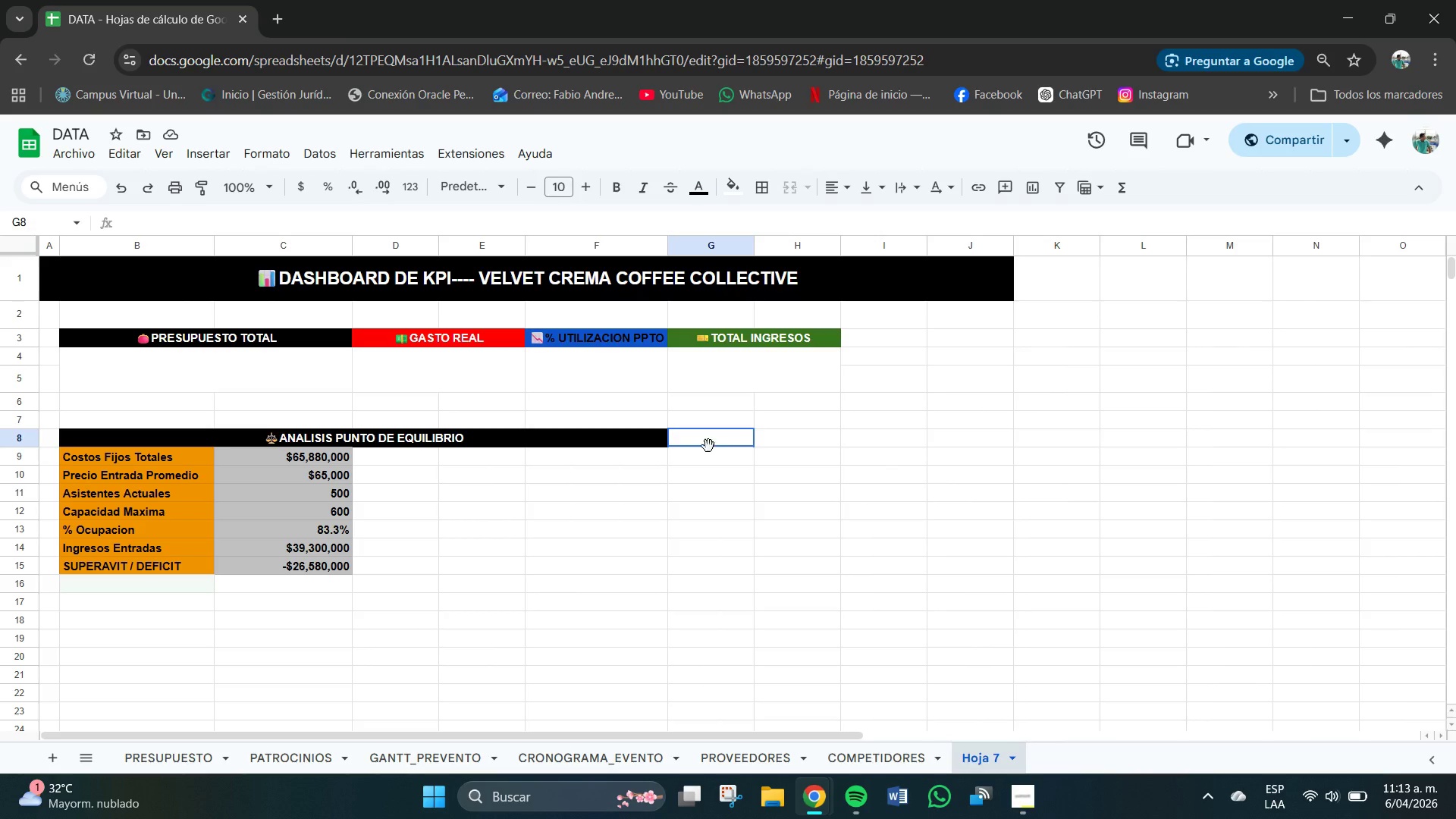 
left_click_drag(start_coordinate=[707, 446], to_coordinate=[790, 435])
 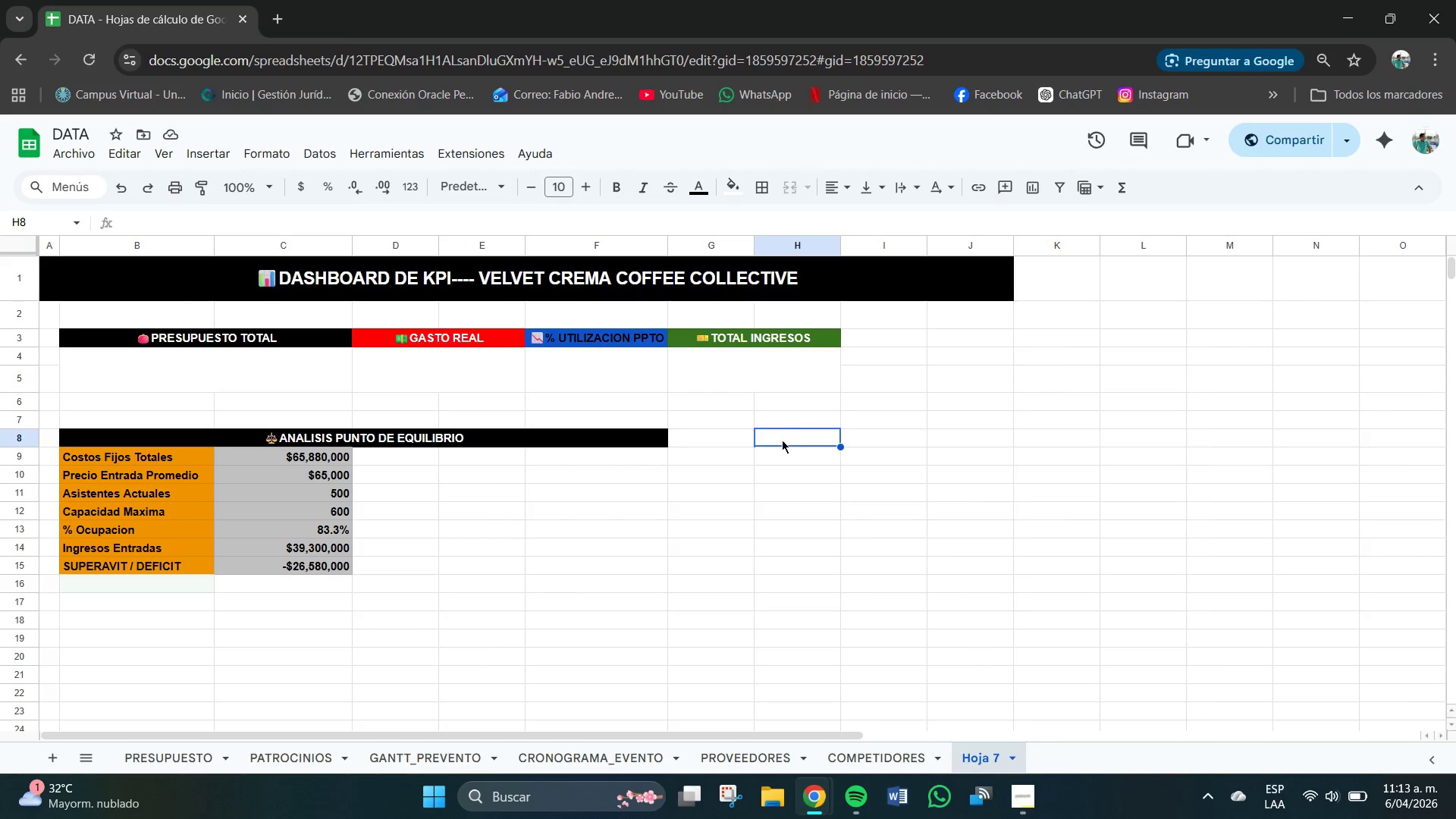 
left_click([784, 440])
 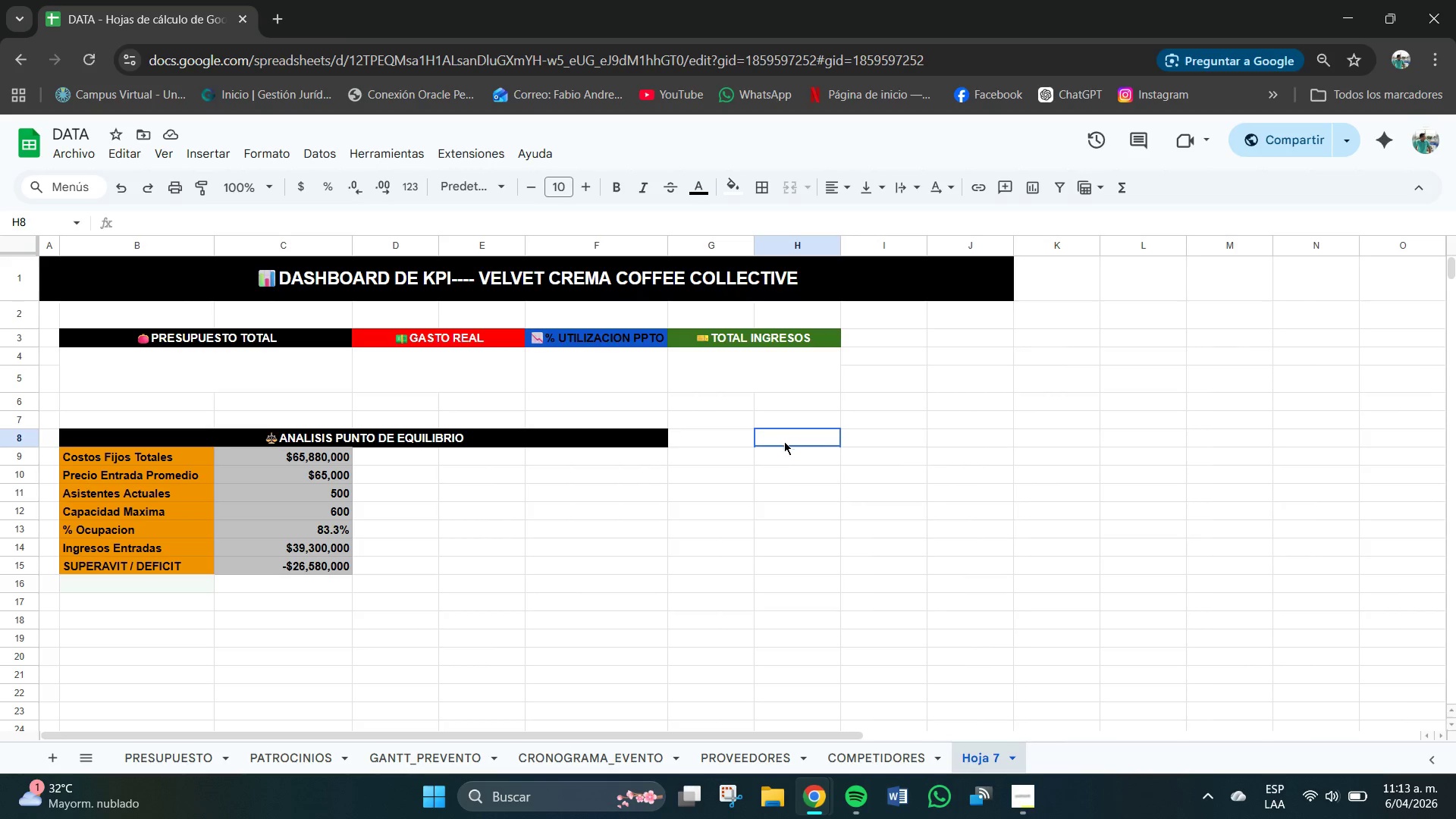 
left_click_drag(start_coordinate=[771, 439], to_coordinate=[786, 441])
 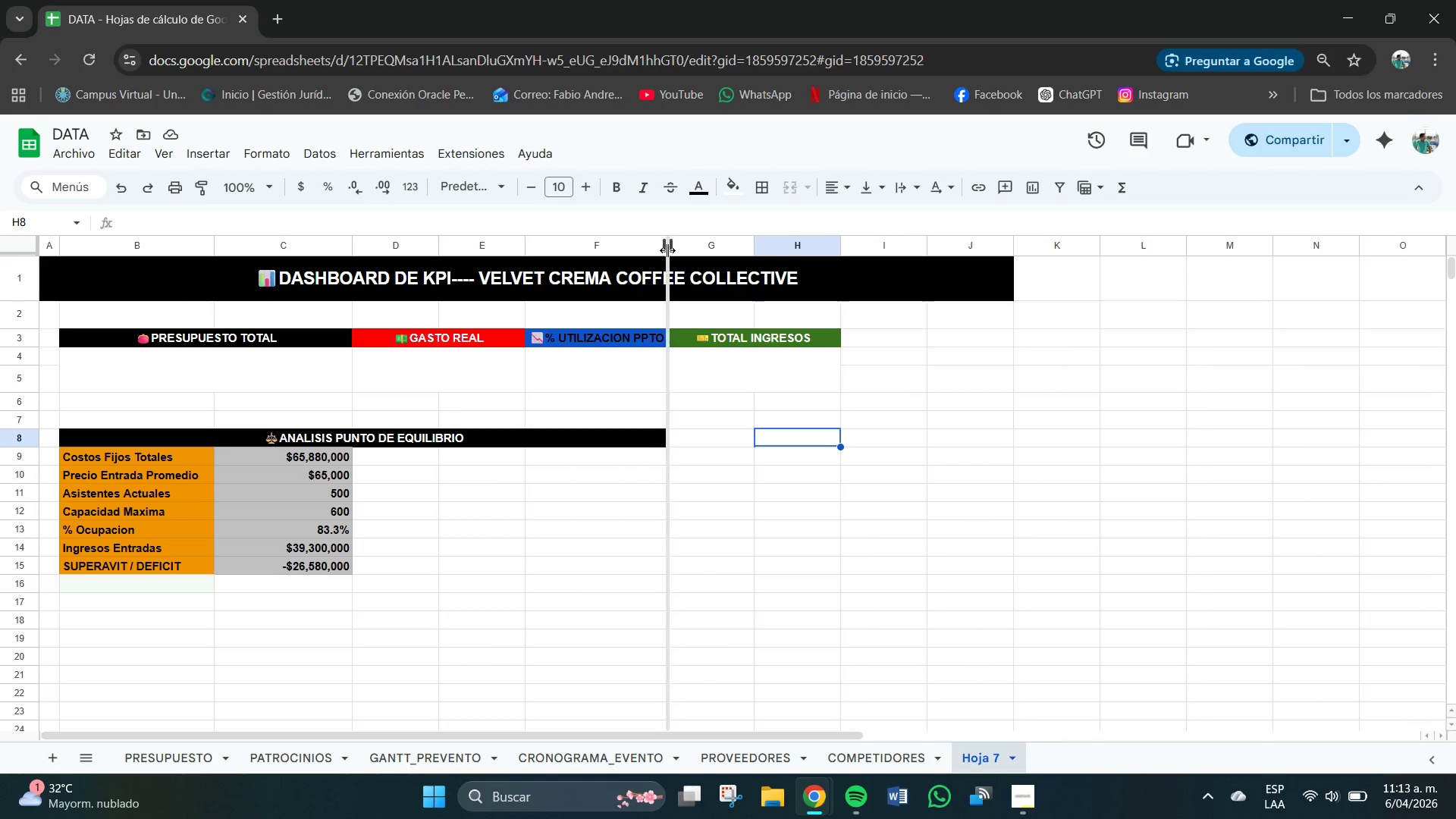 
left_click_drag(start_coordinate=[667, 250], to_coordinate=[716, 264])
 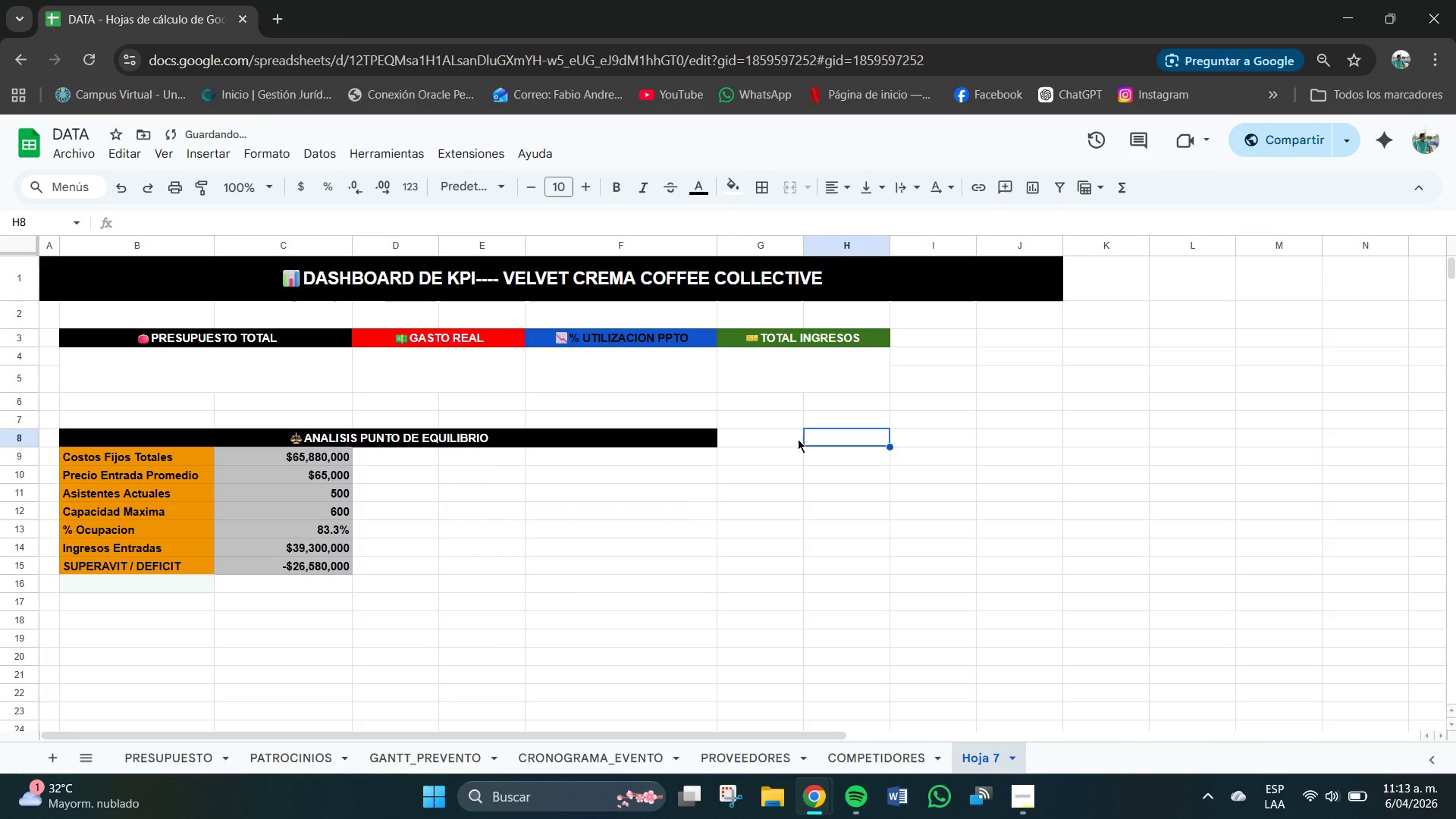 
left_click([798, 439])
 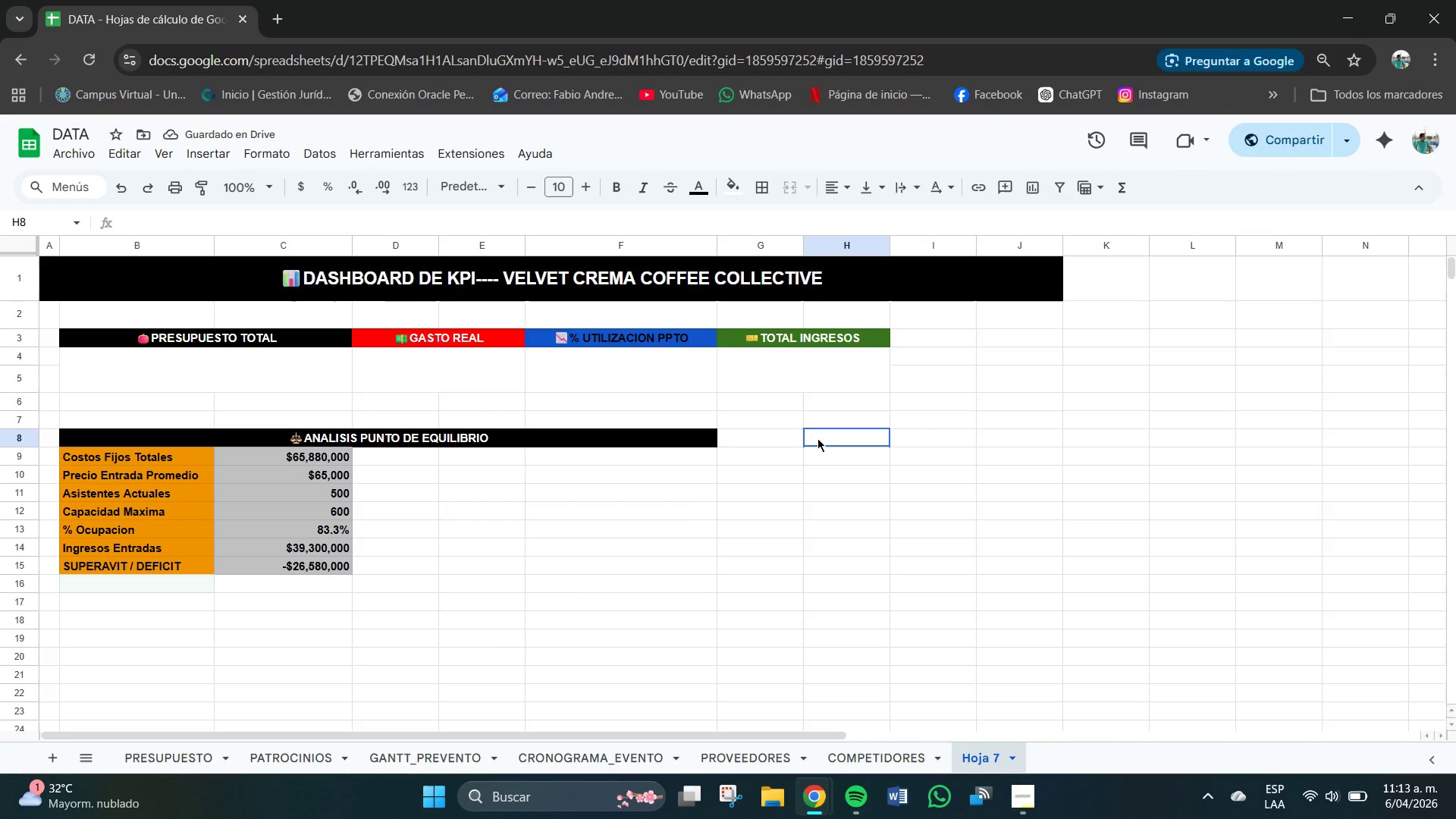 
left_click([817, 438])
 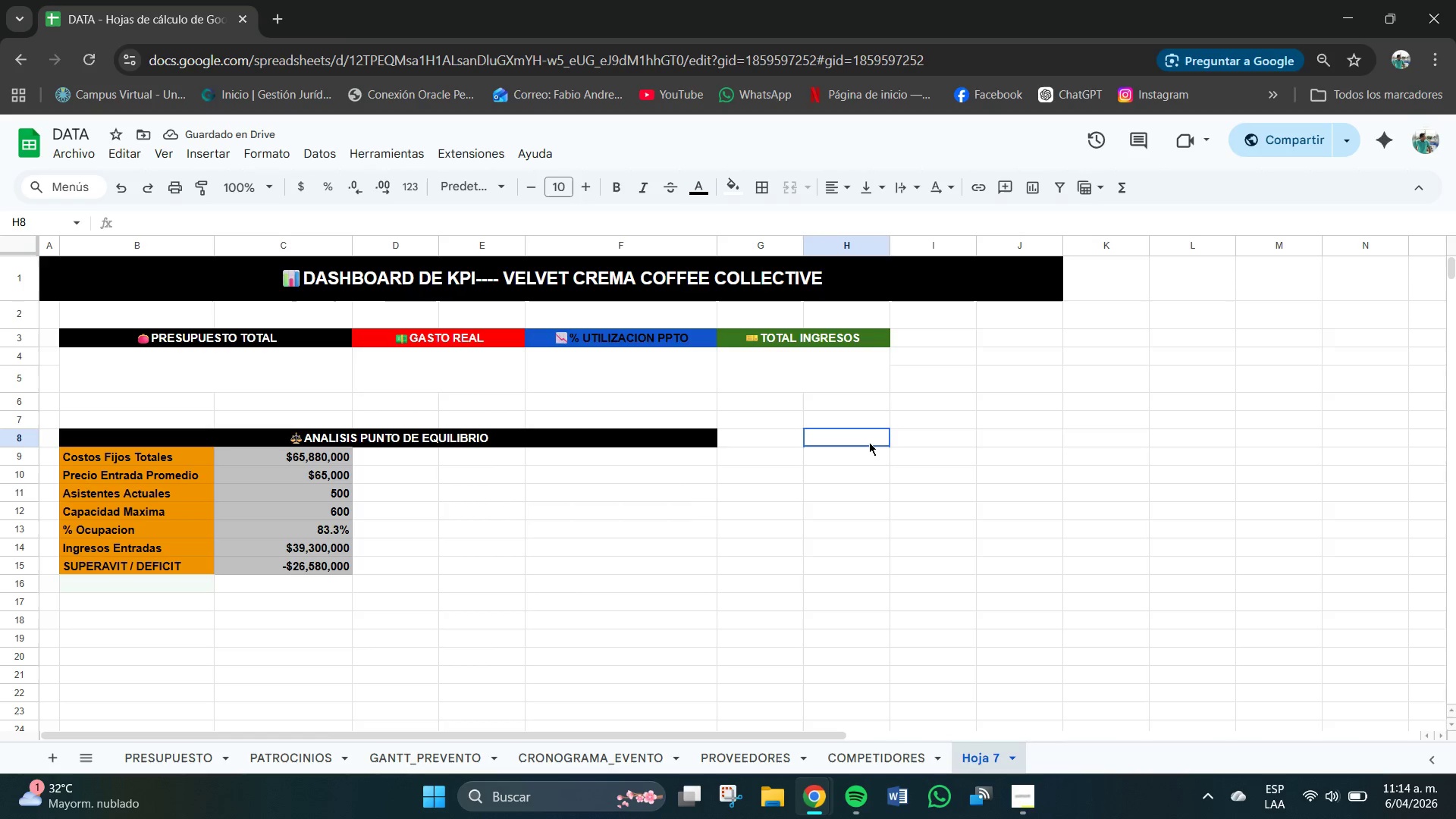 
left_click_drag(start_coordinate=[817, 438], to_coordinate=[1169, 444])
 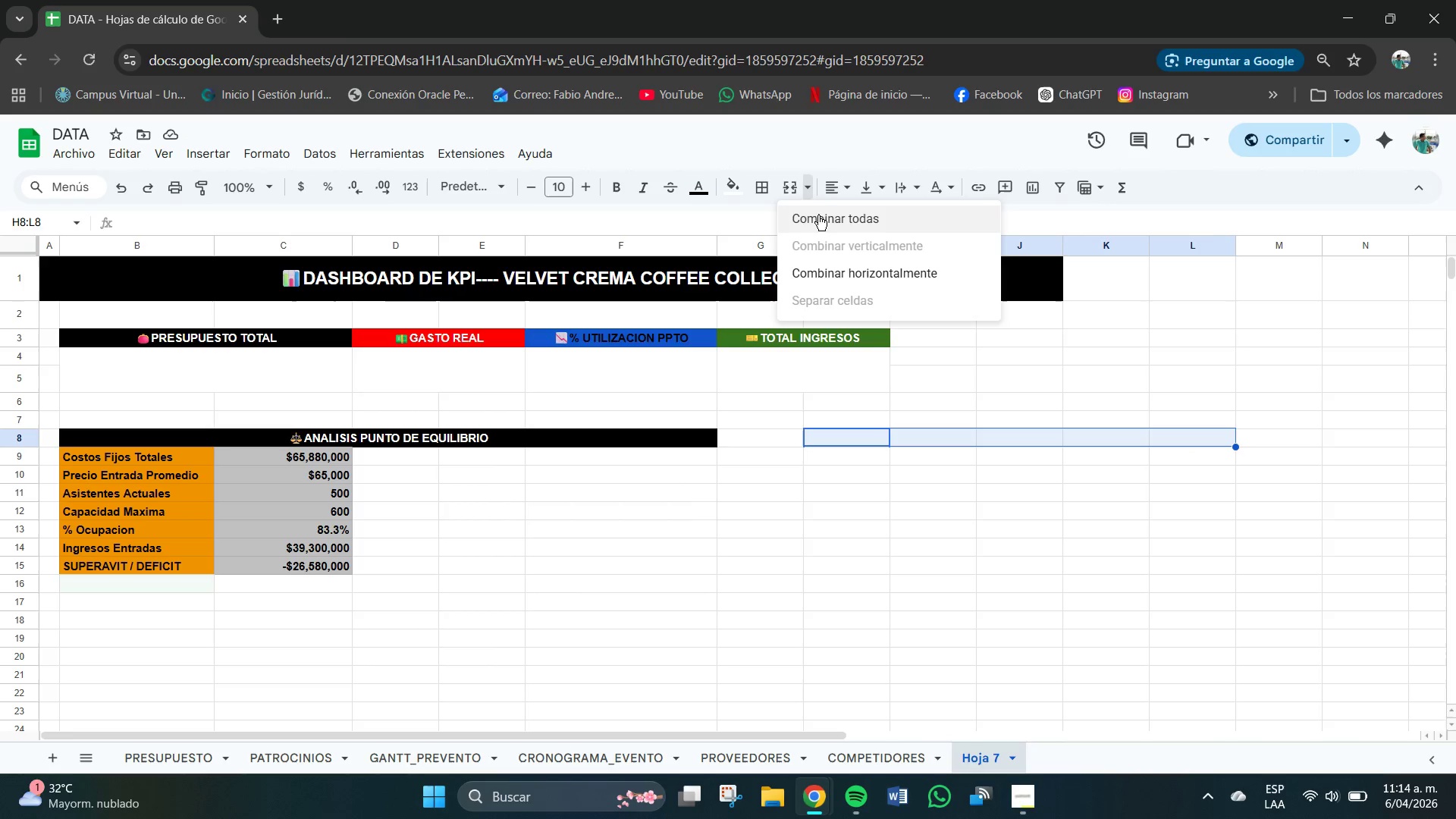 
wait(6.5)
 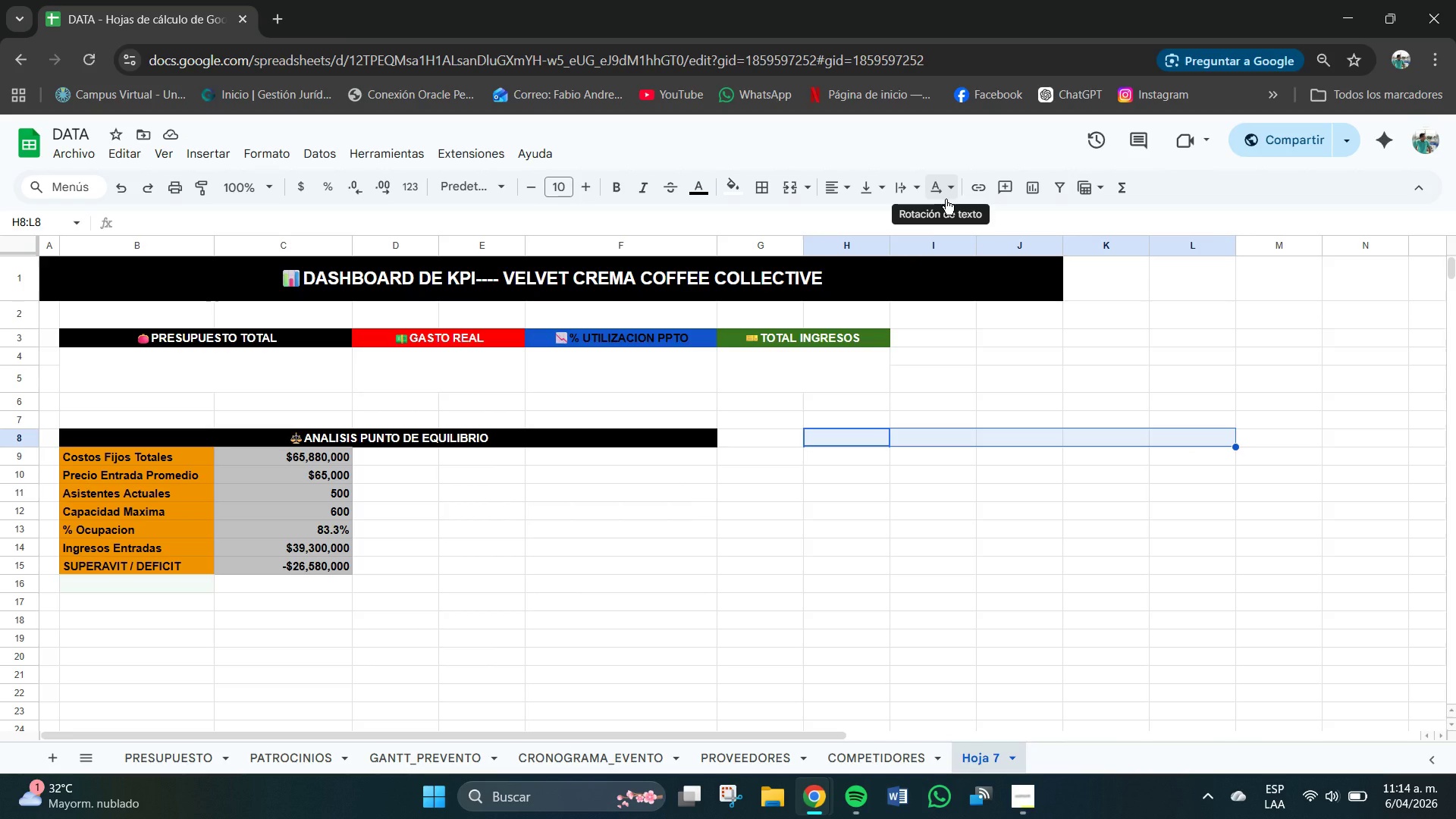 
left_click([723, 187])
 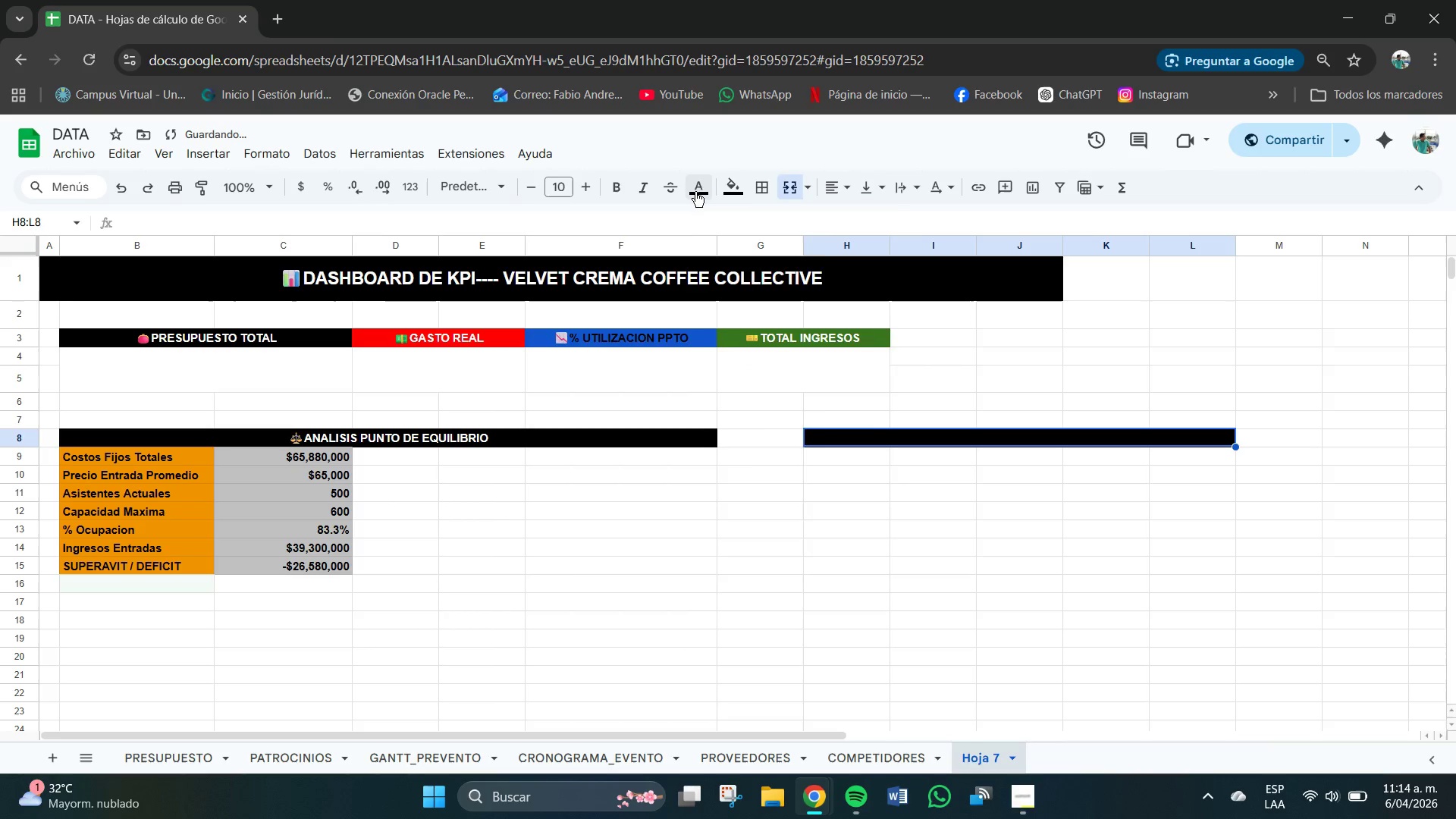 
left_click([697, 190])
 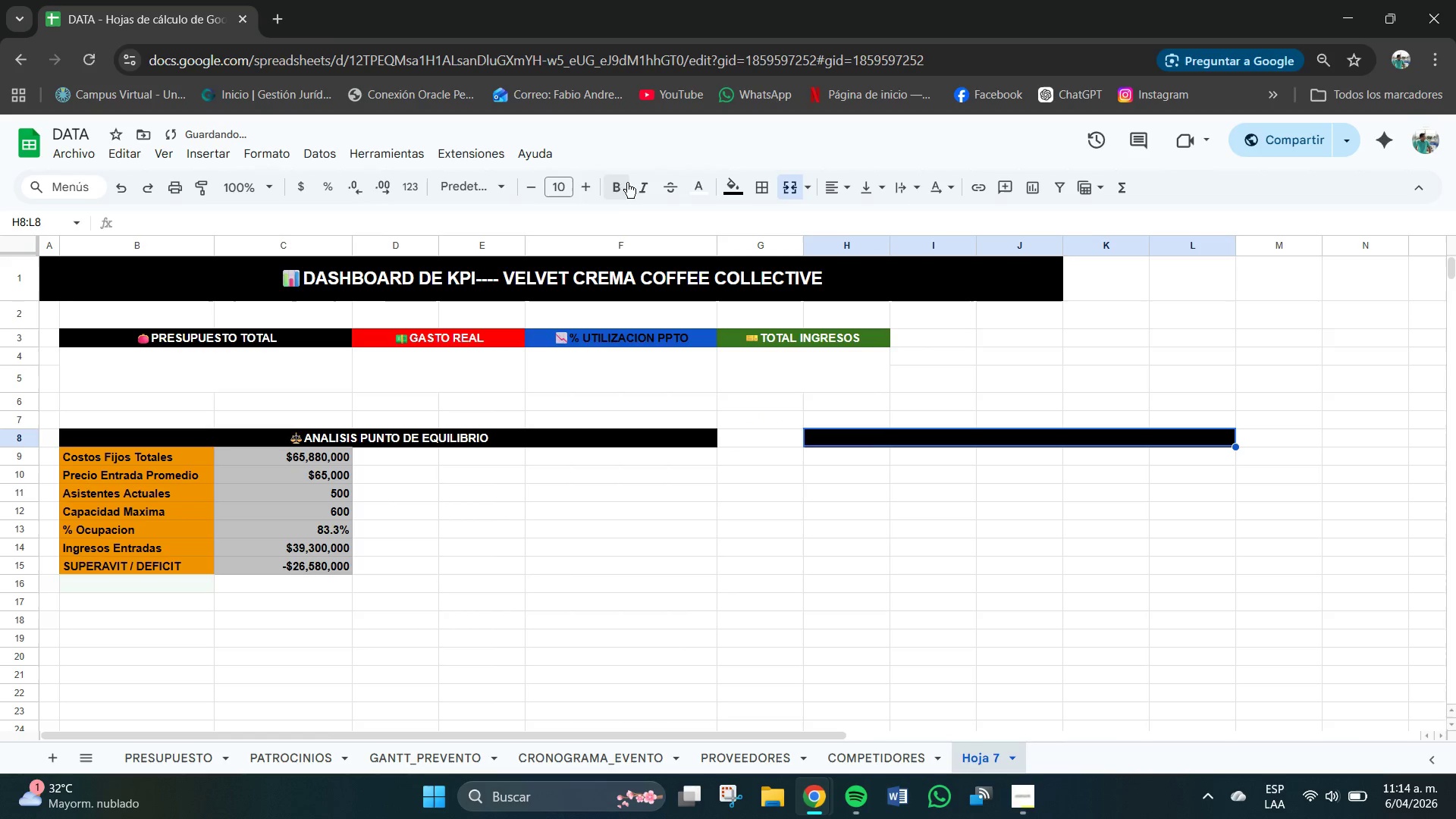 
left_click([619, 191])
 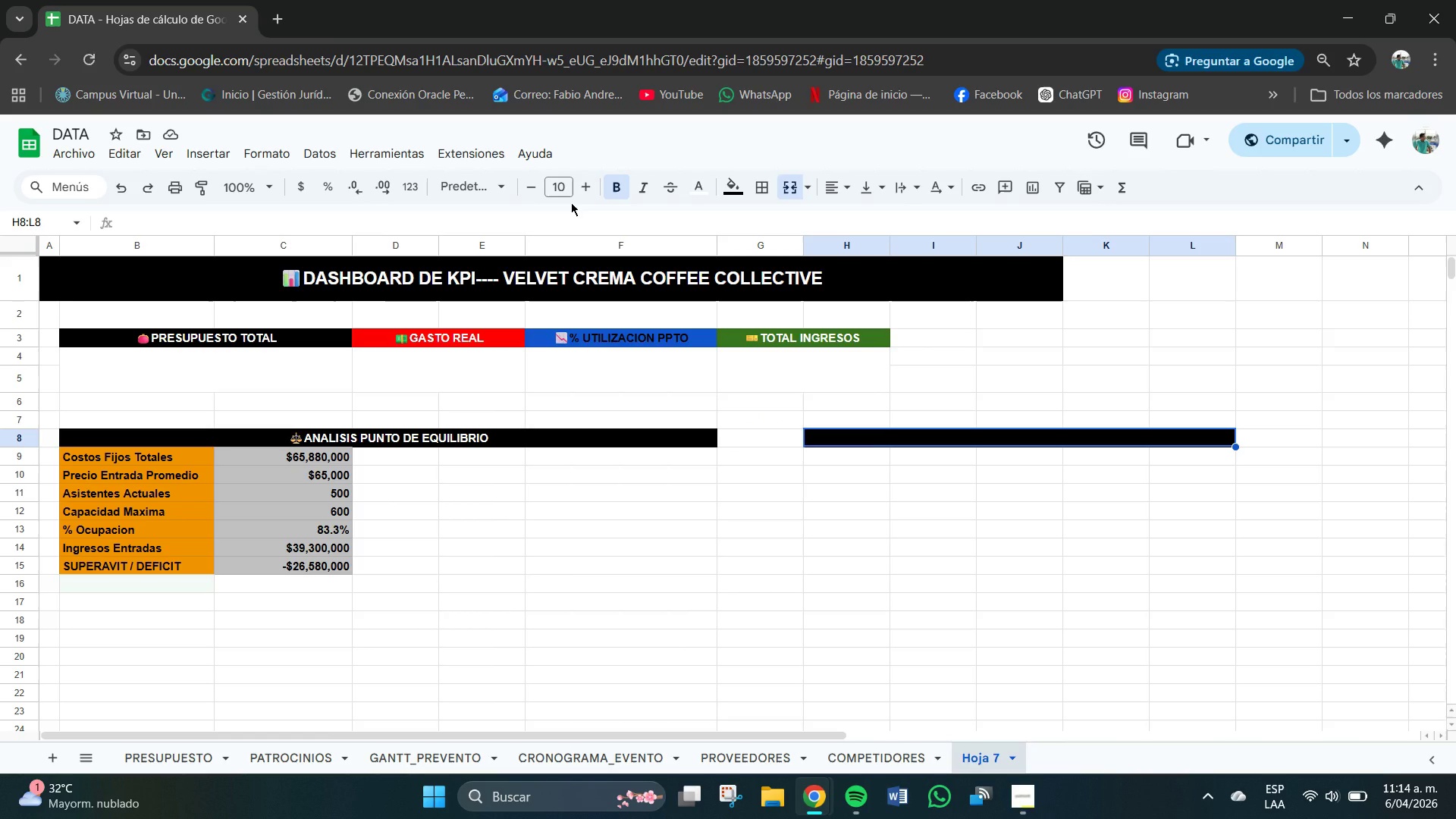 
wait(7.02)
 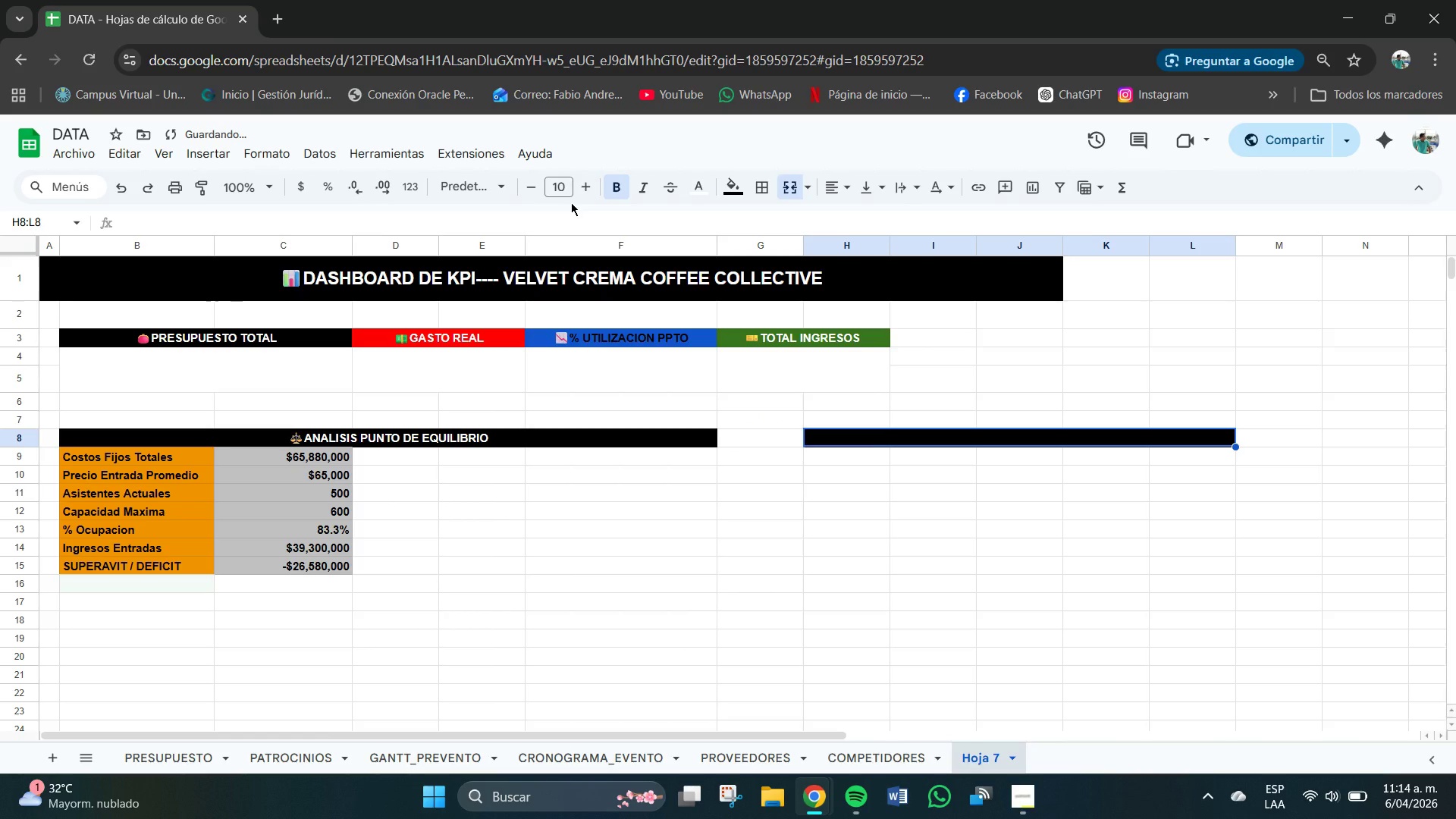 
left_click([566, 190])
 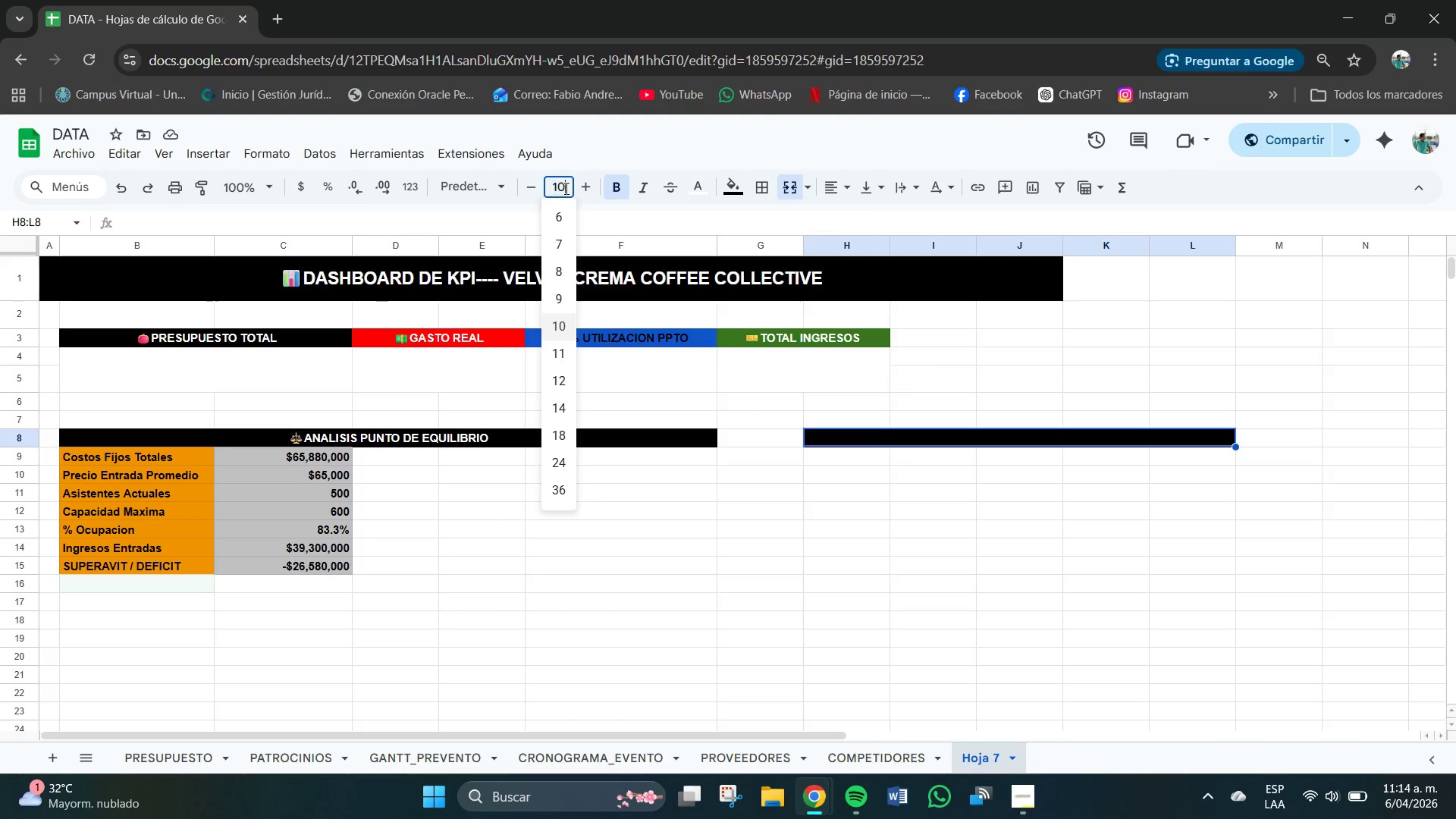 
key(End)
 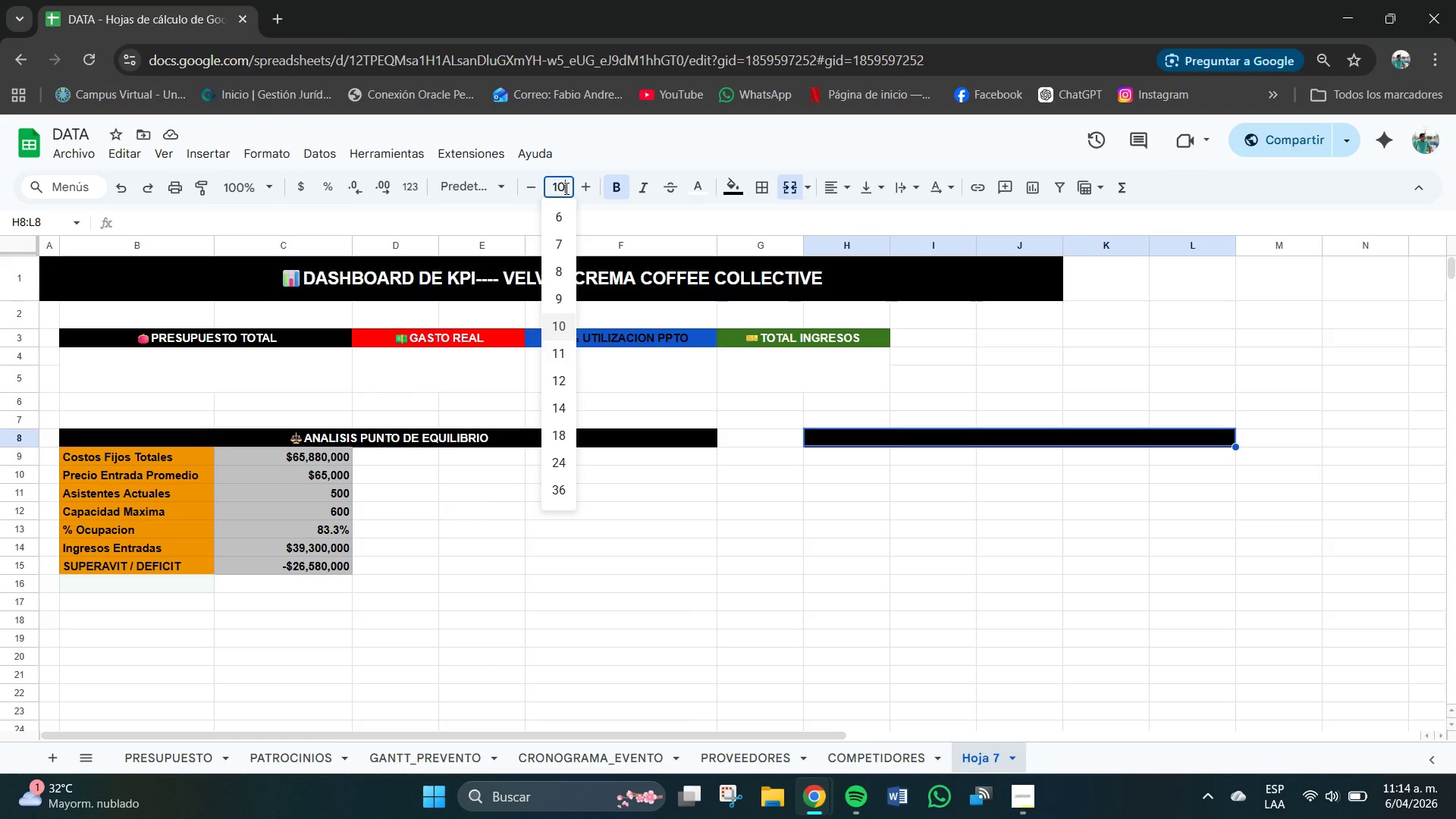 
key(End)
 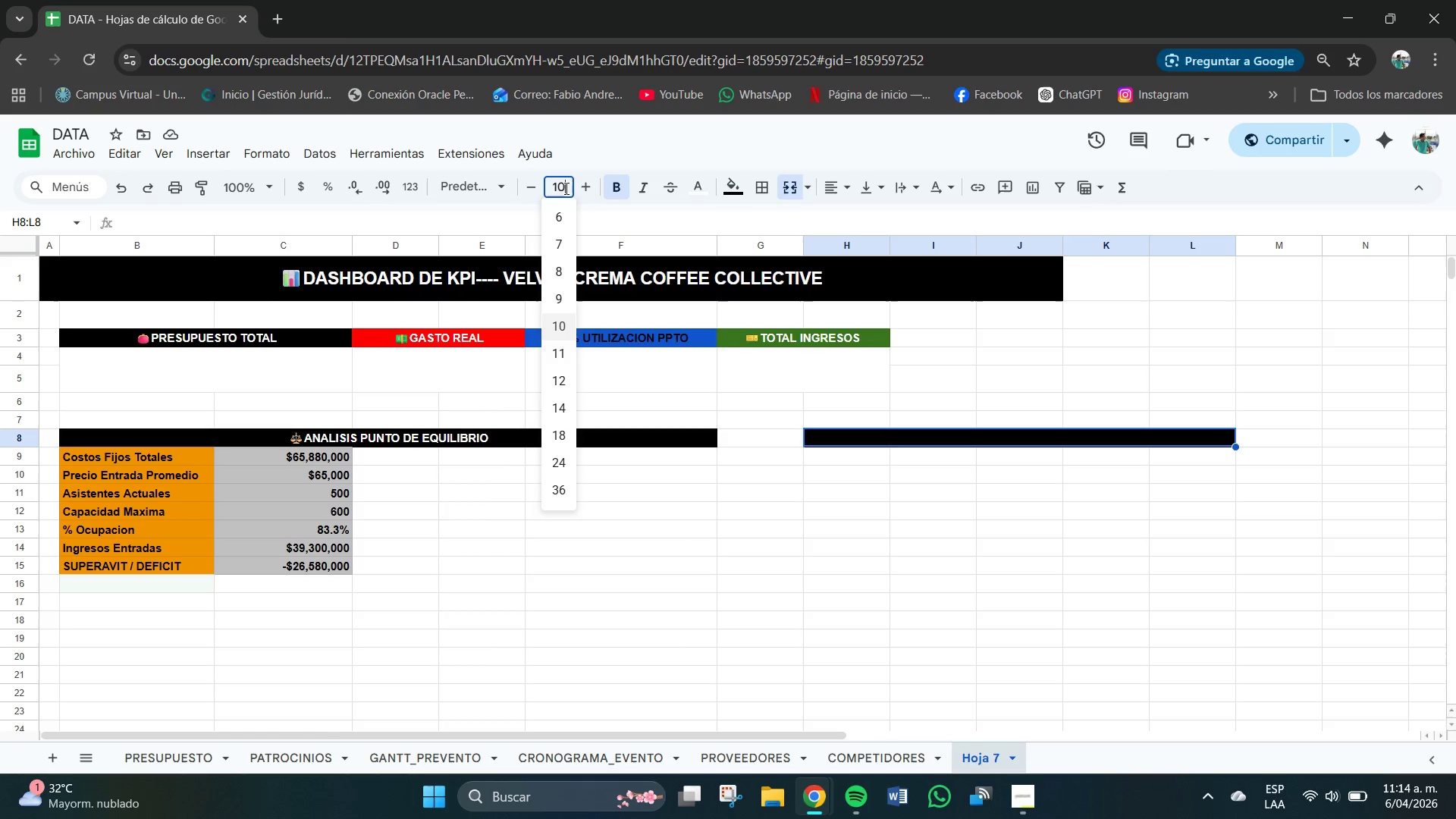 
key(NumLock)
 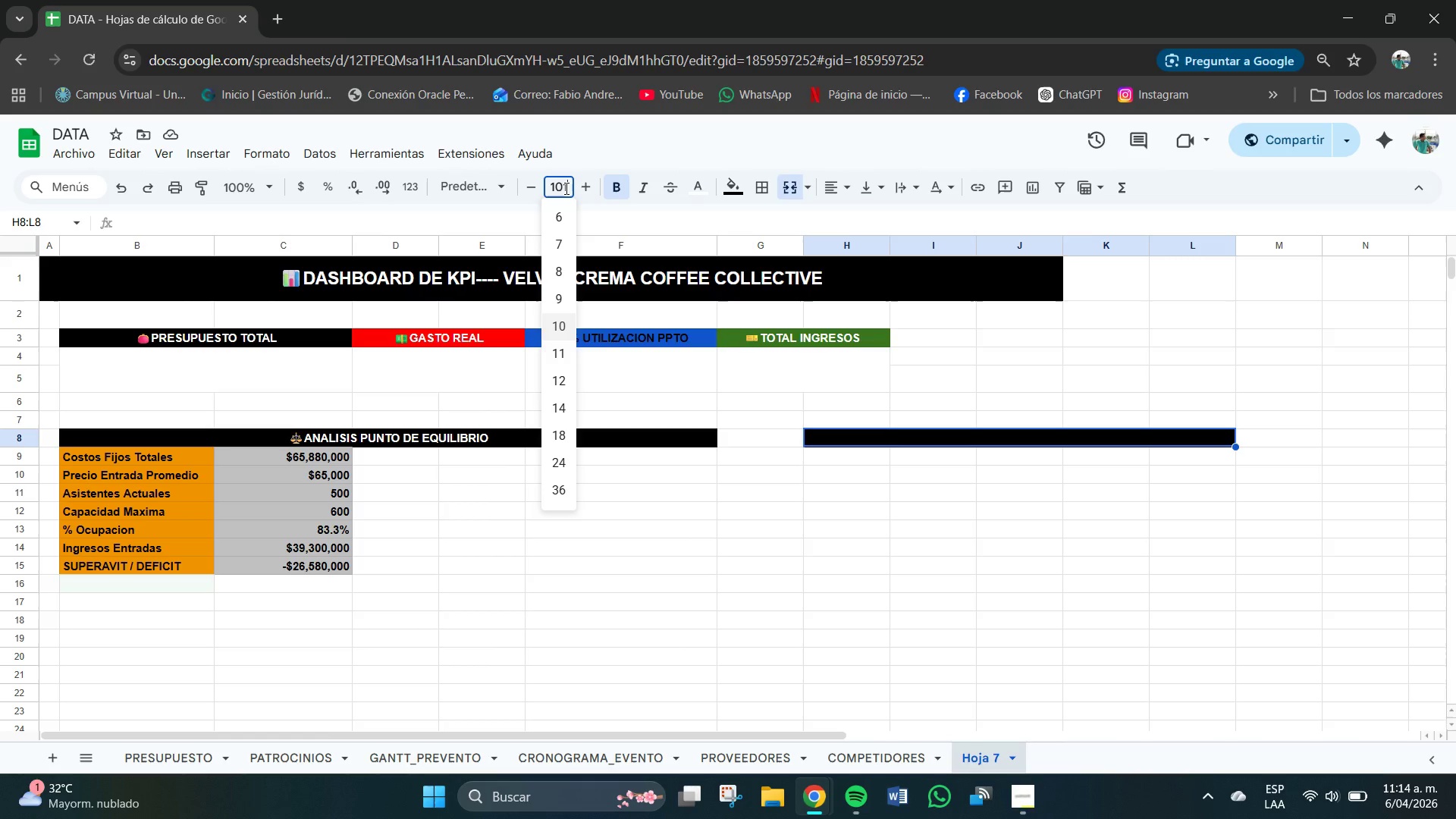 
key(Numpad1)
 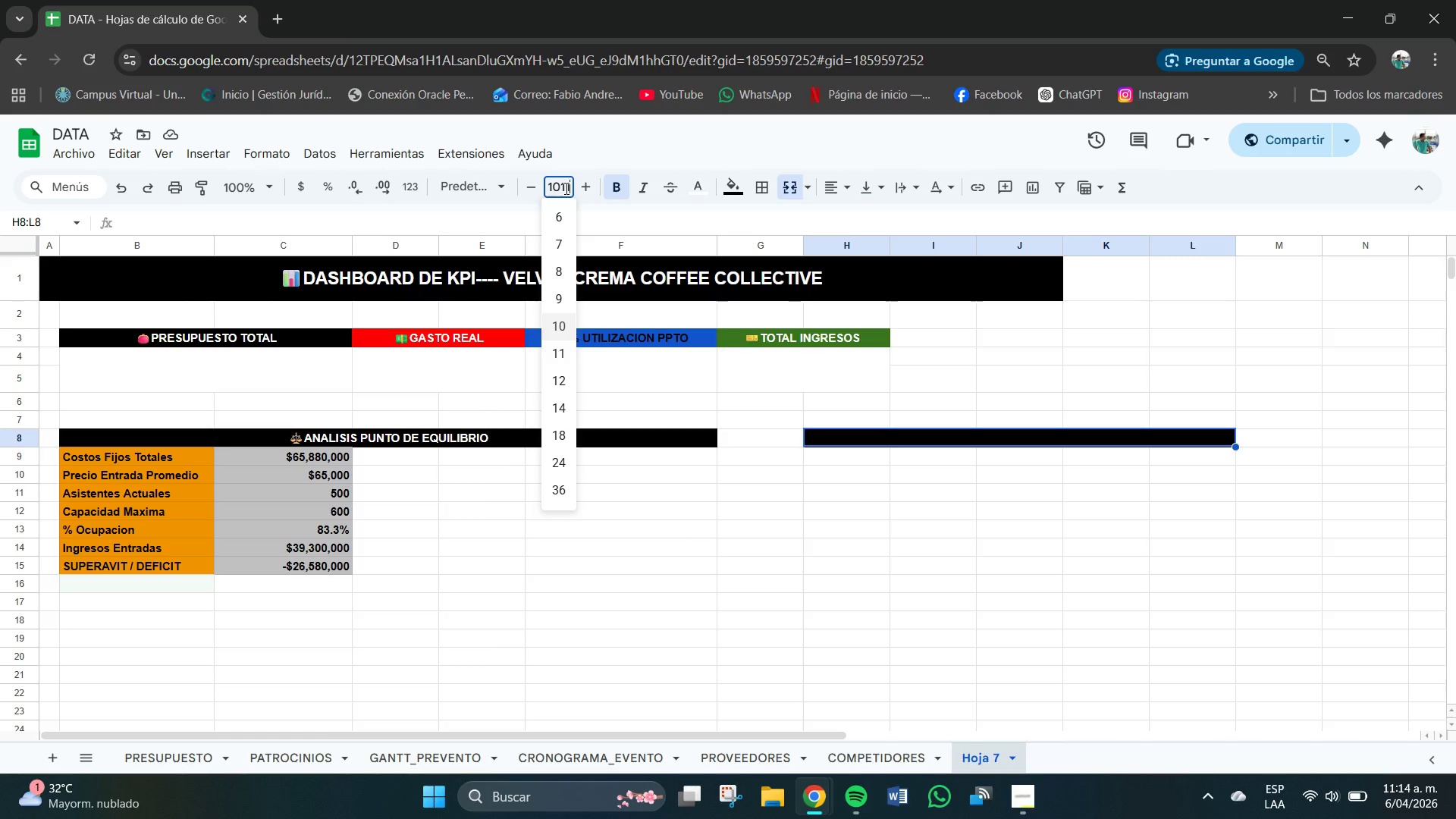 
key(Numpad1)
 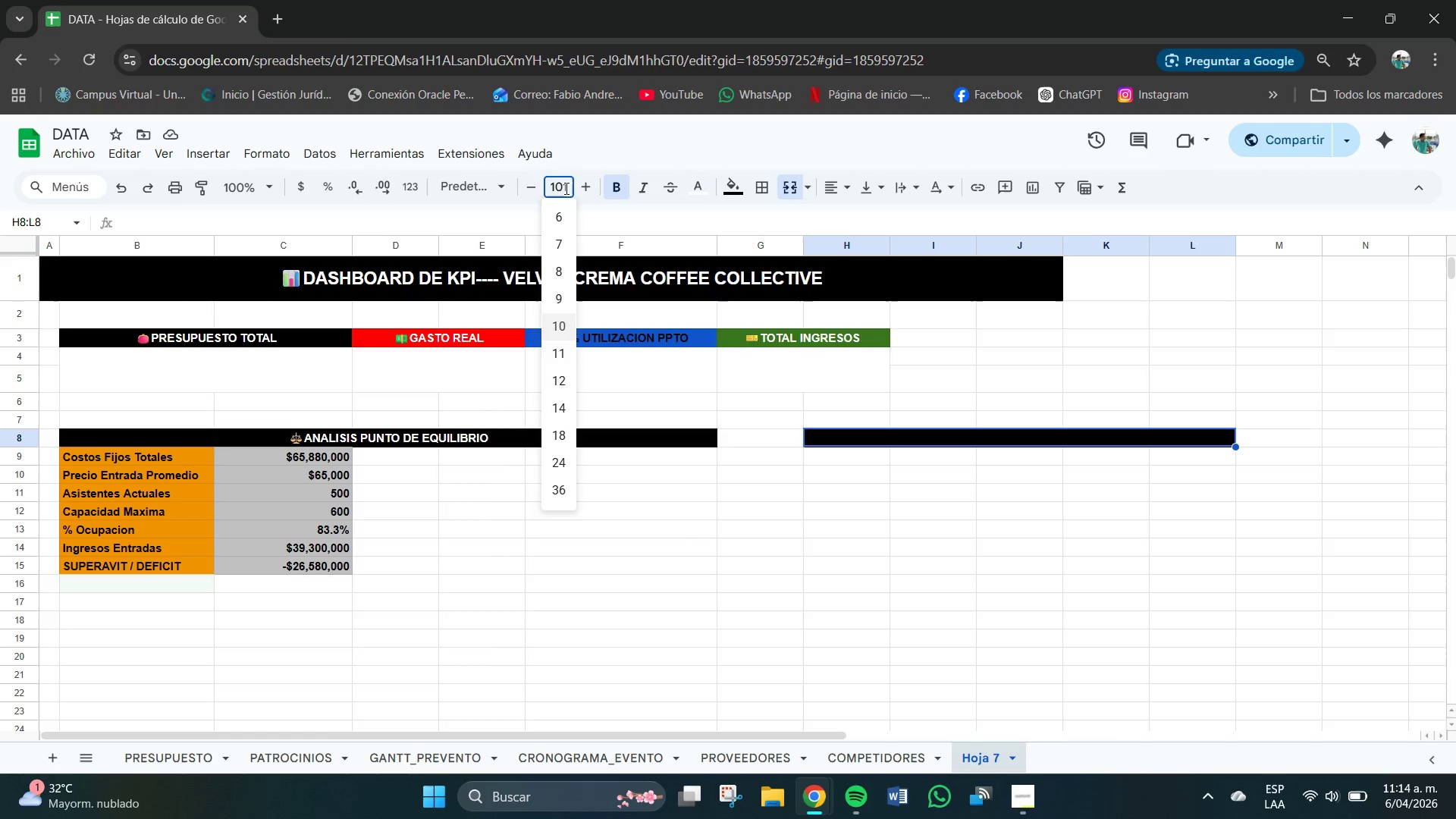 
key(Backspace)
 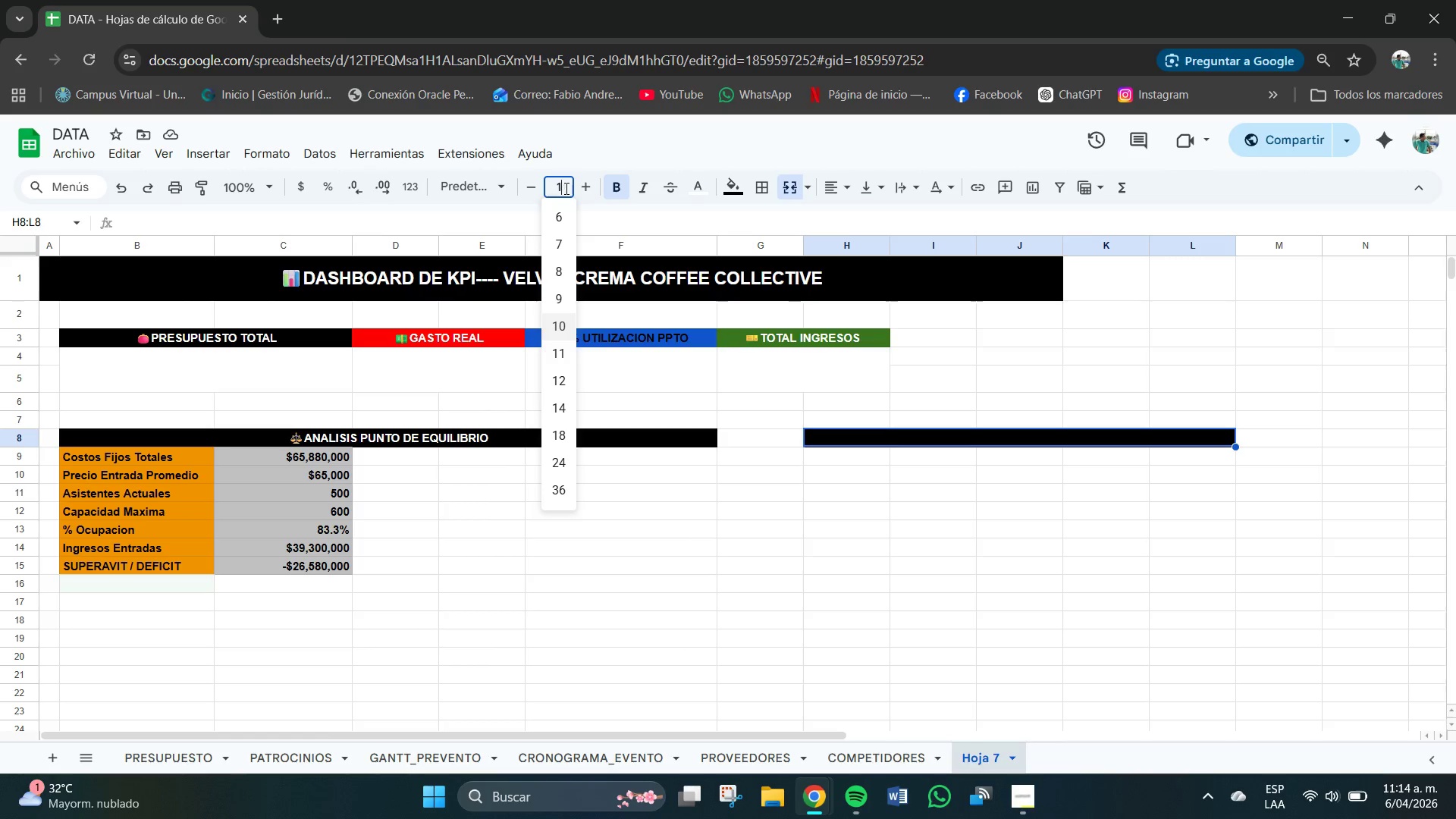 
key(Backspace)
 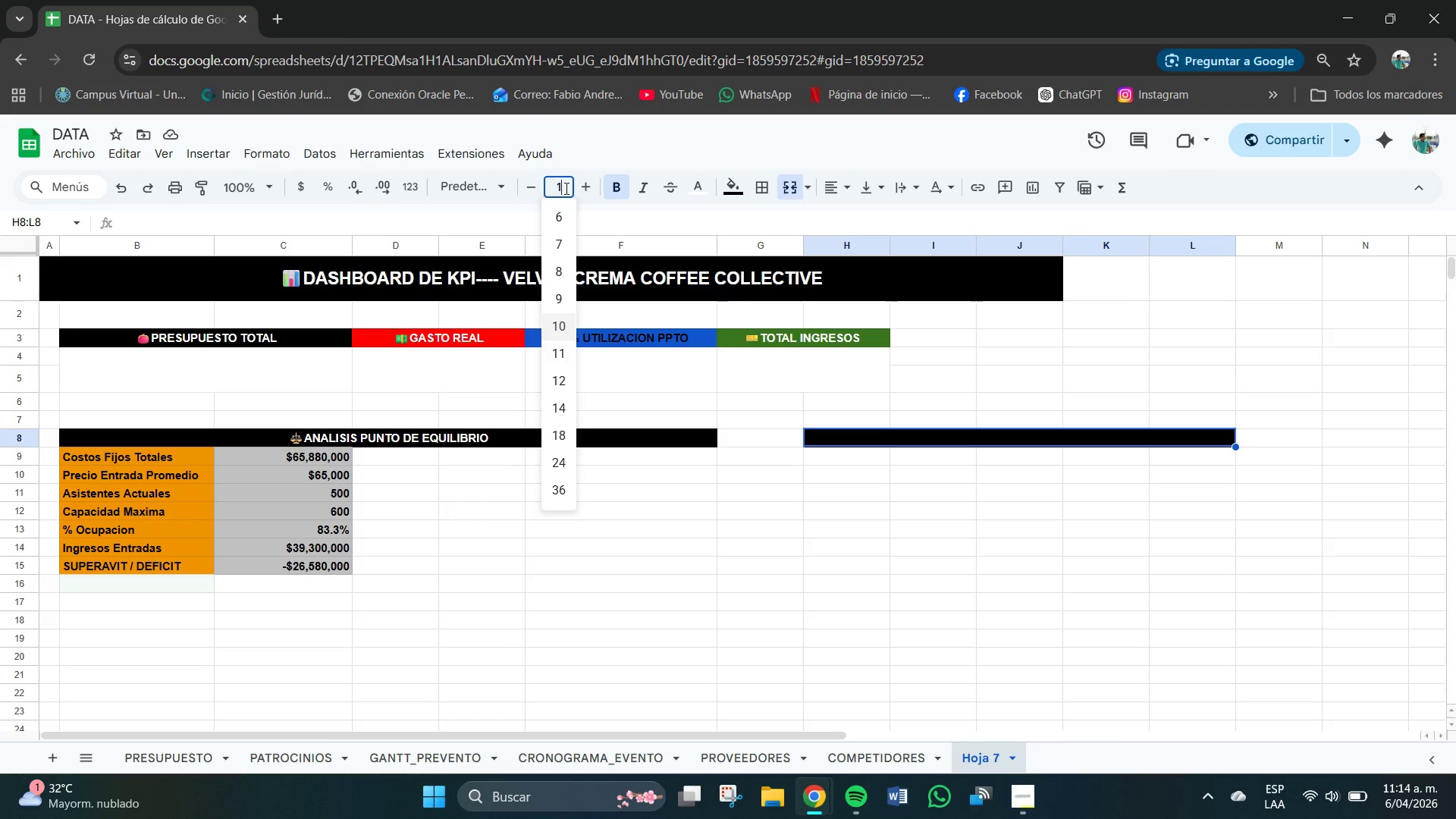 
key(Backspace)
 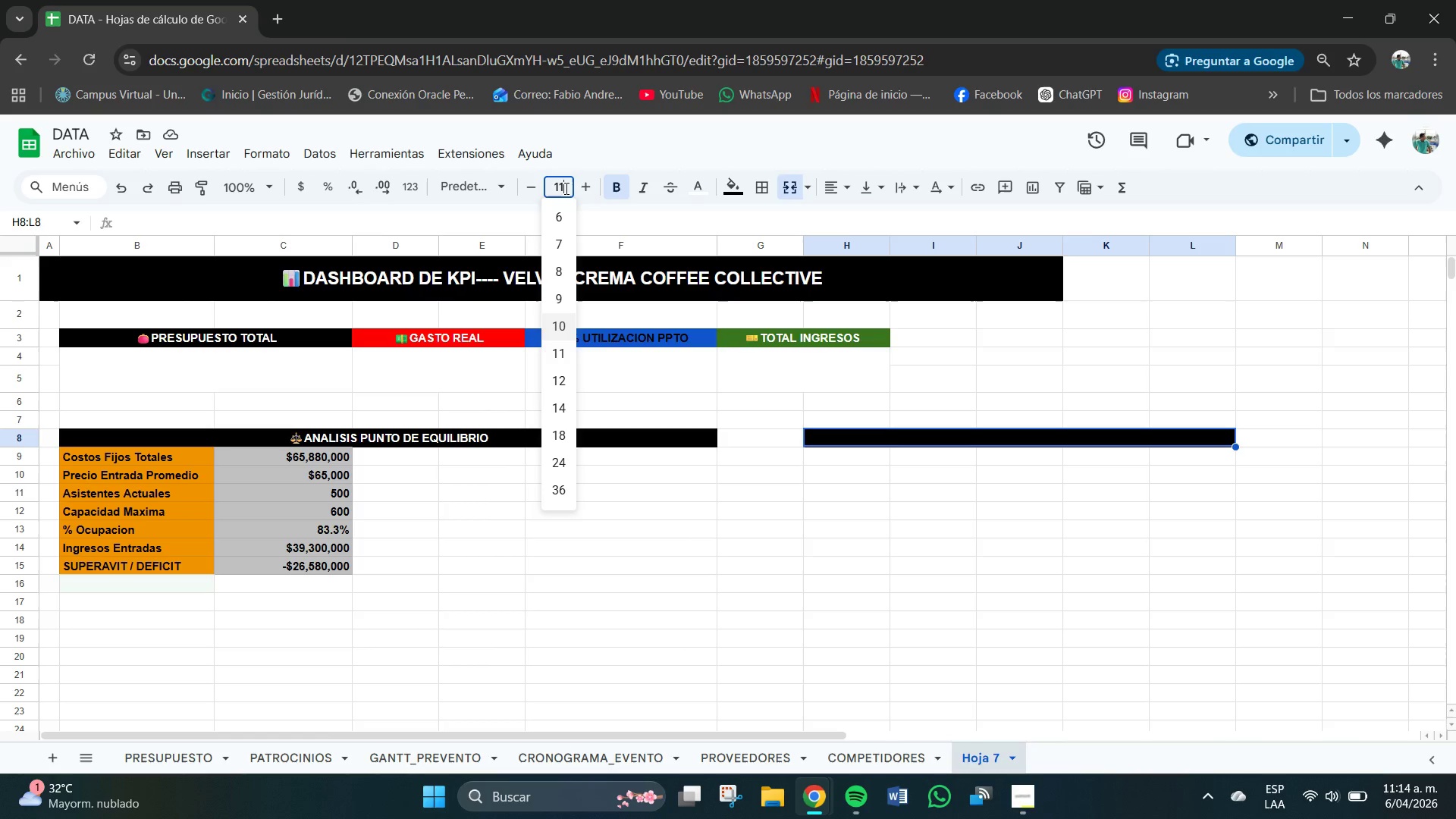 
key(Numpad1)
 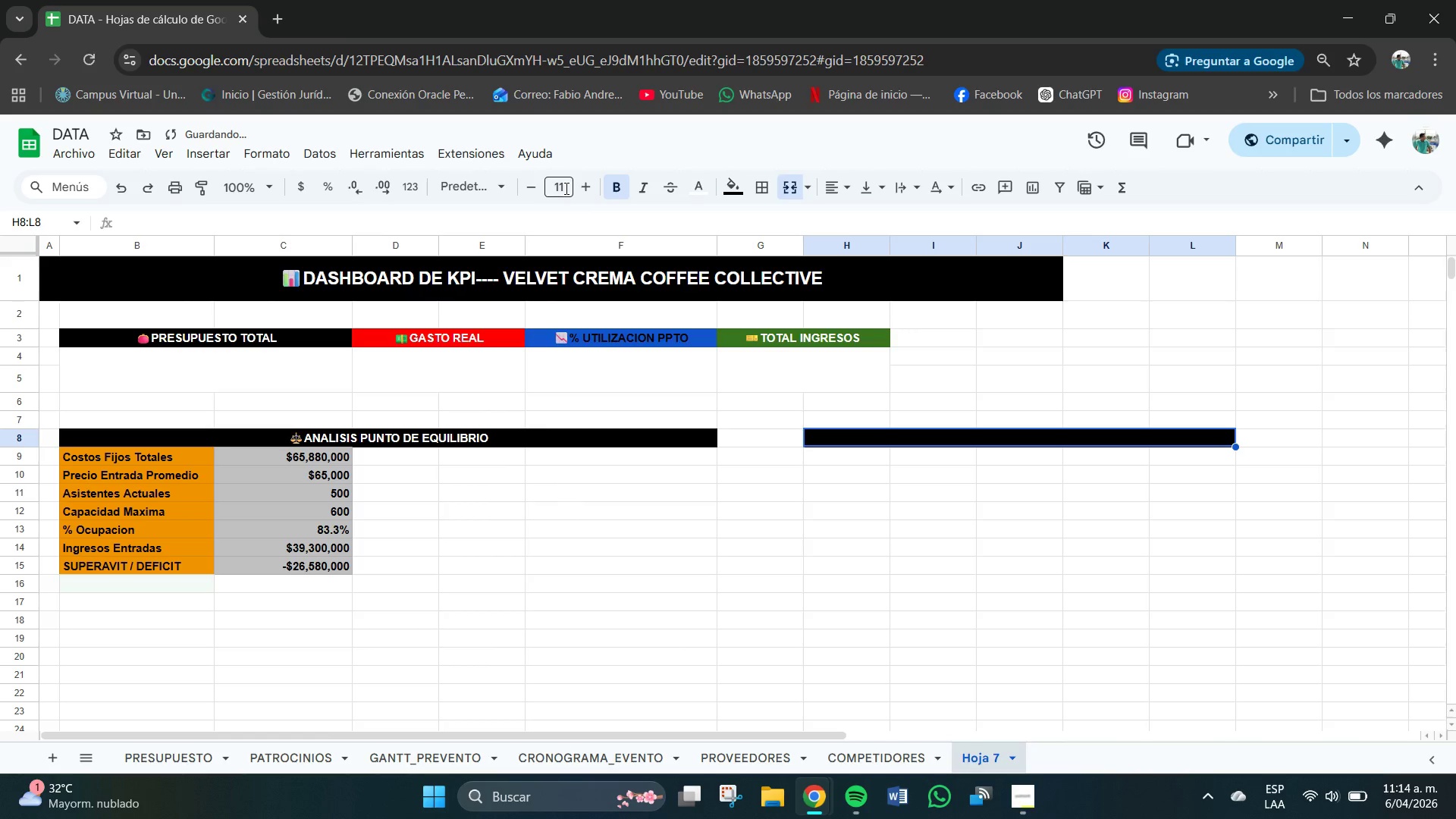 
key(Enter)
 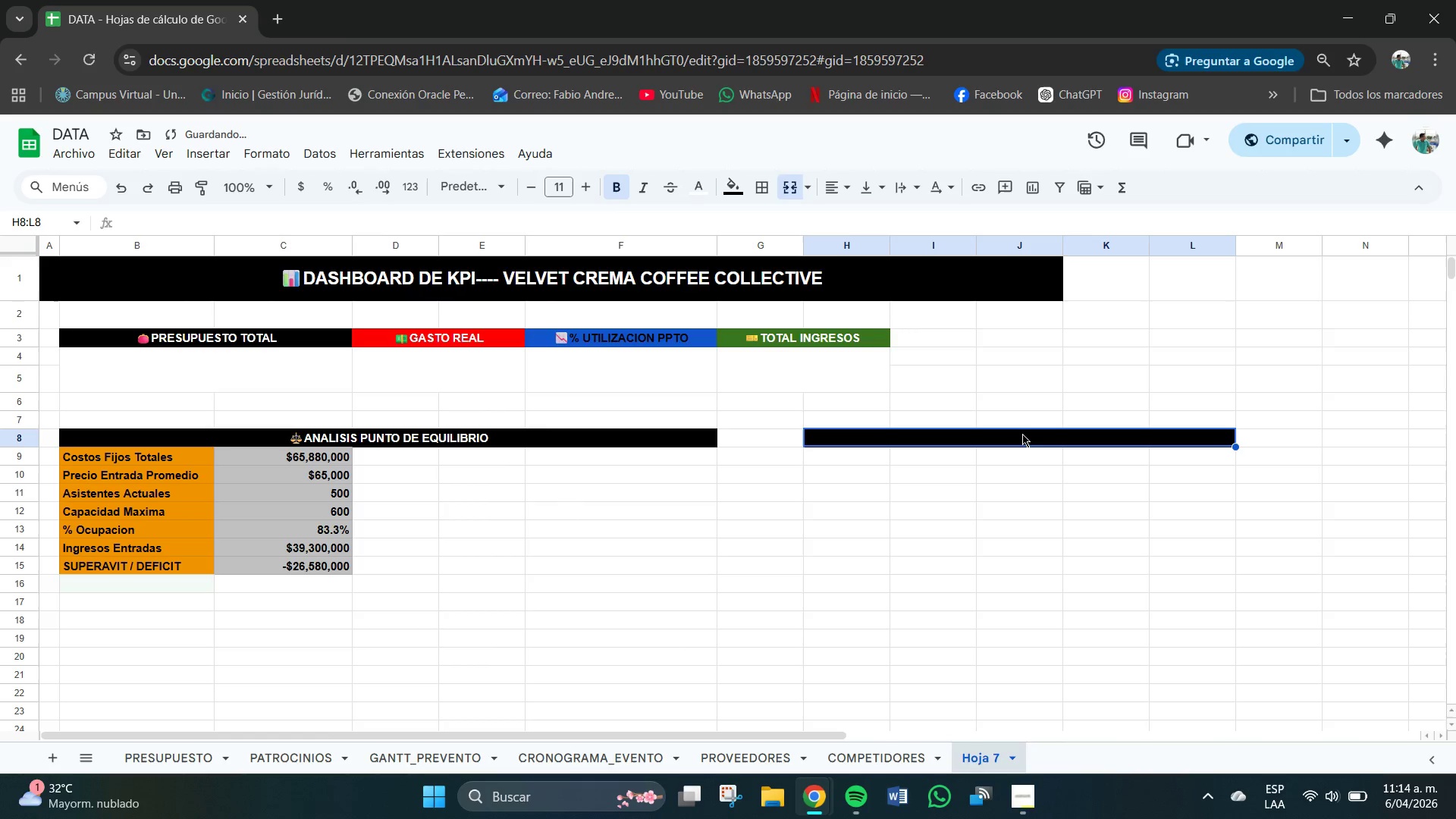 
double_click([1022, 434])
 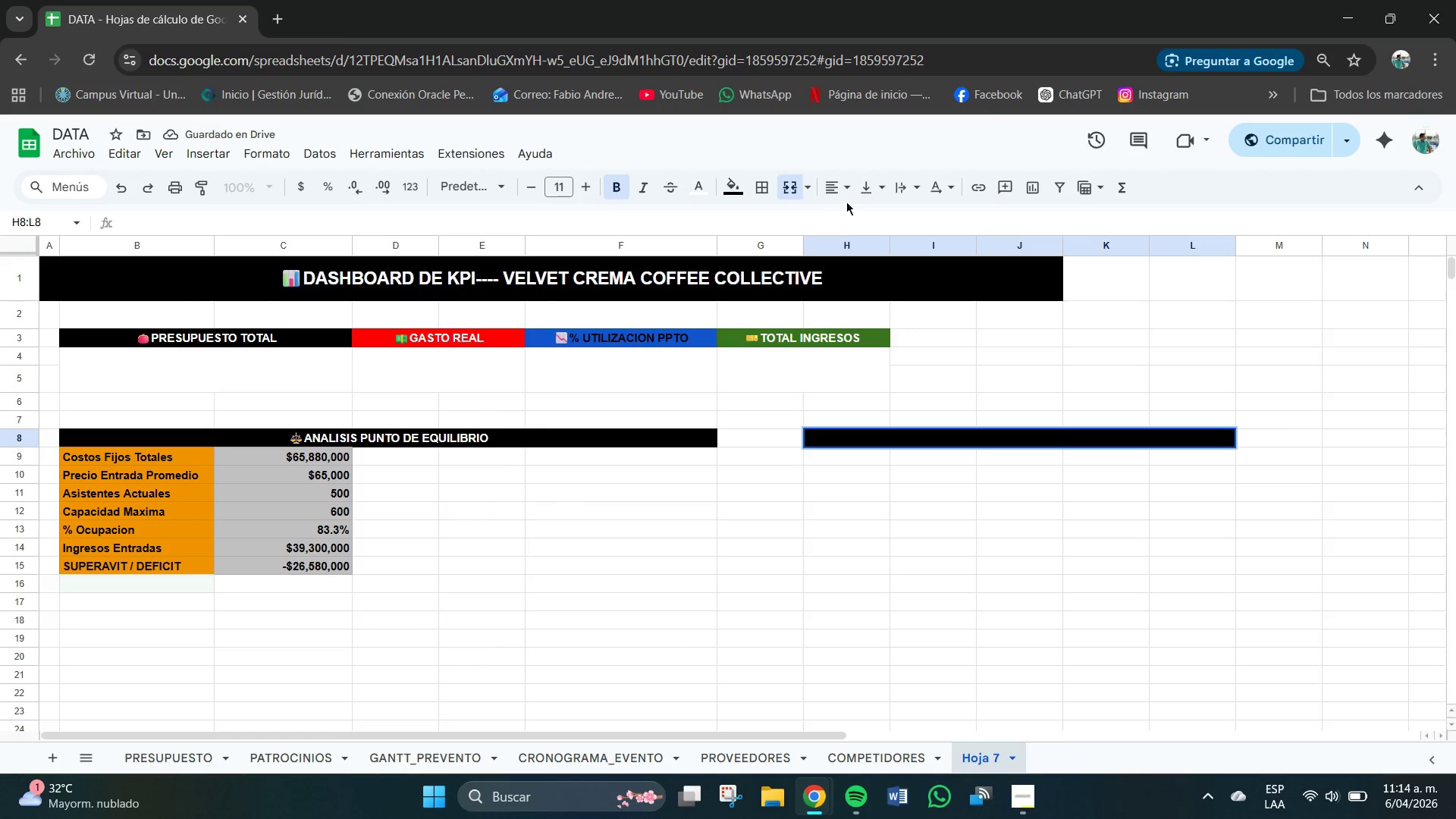 
left_click_drag(start_coordinate=[846, 199], to_coordinate=[842, 198])
 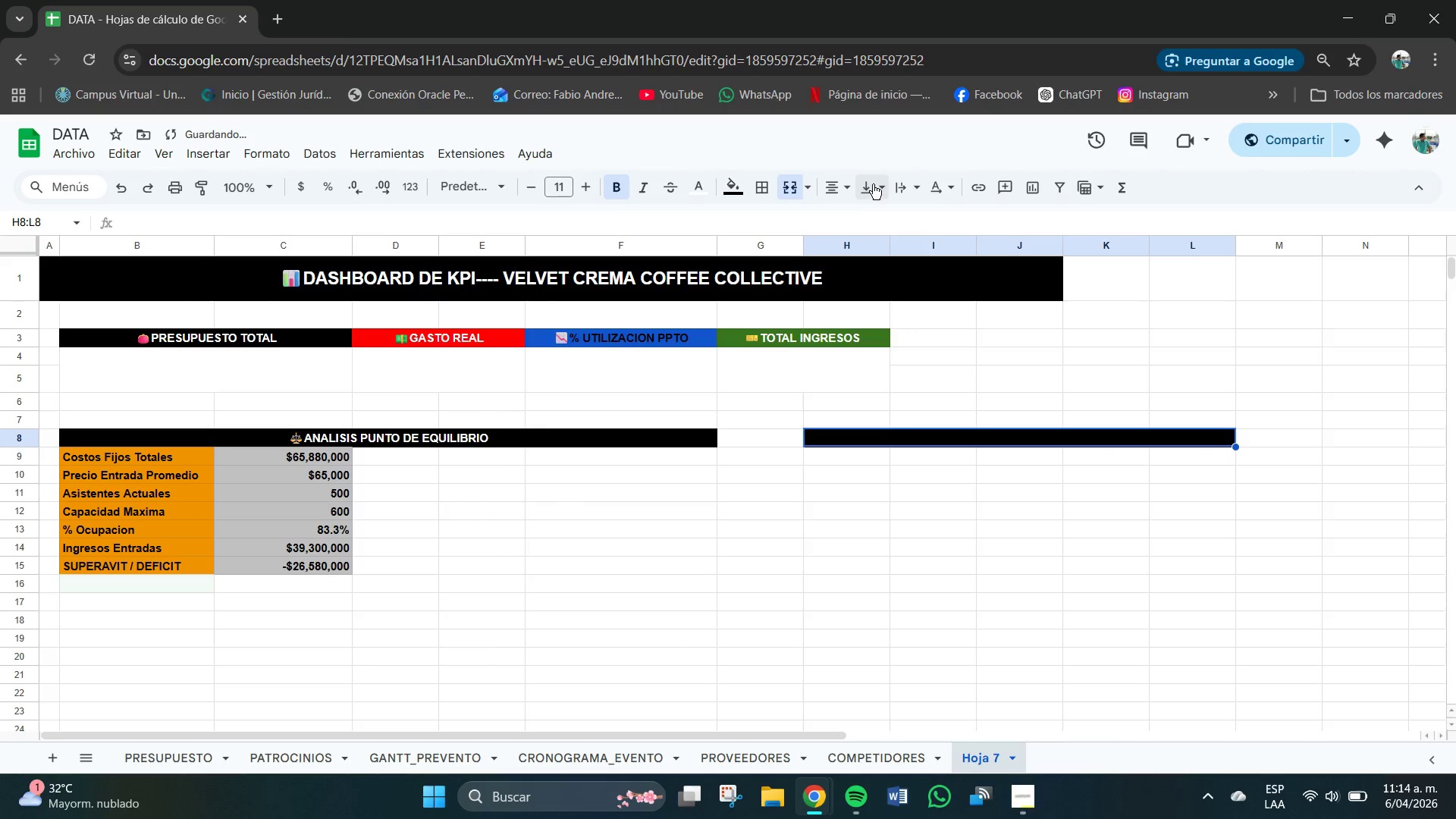 
double_click([873, 184])
 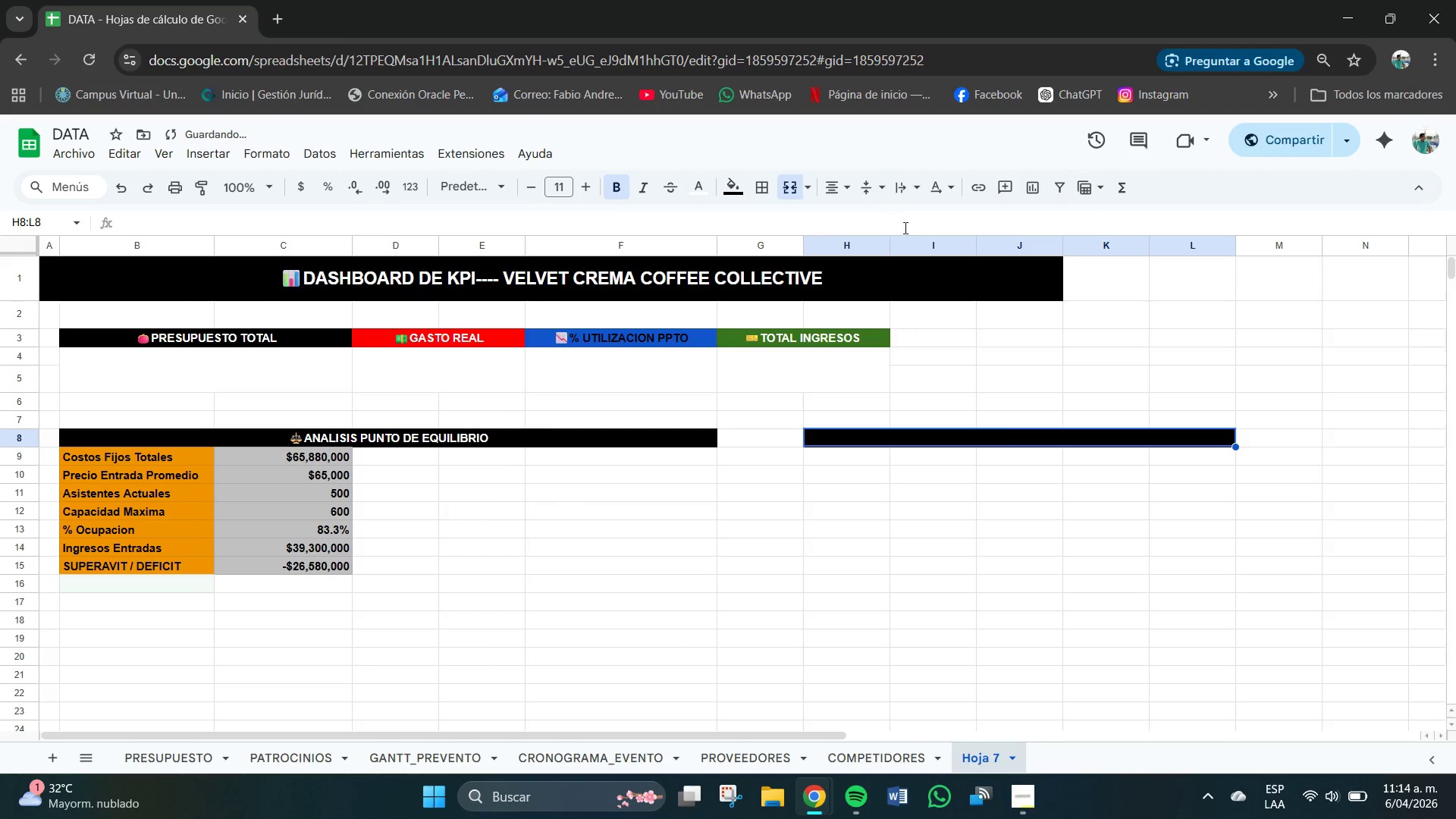 
triple_click([896, 215])
 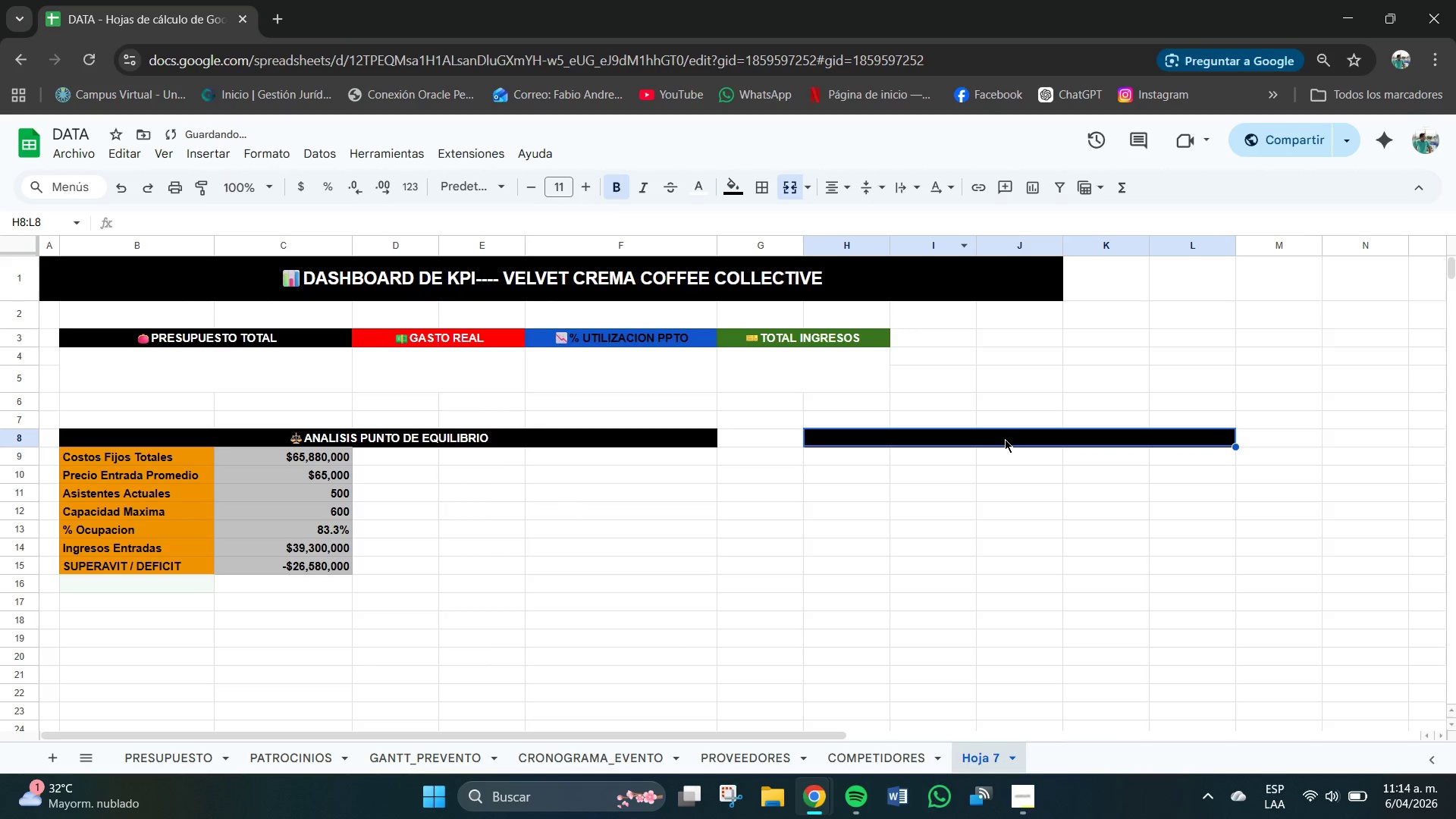 
double_click([1005, 439])
 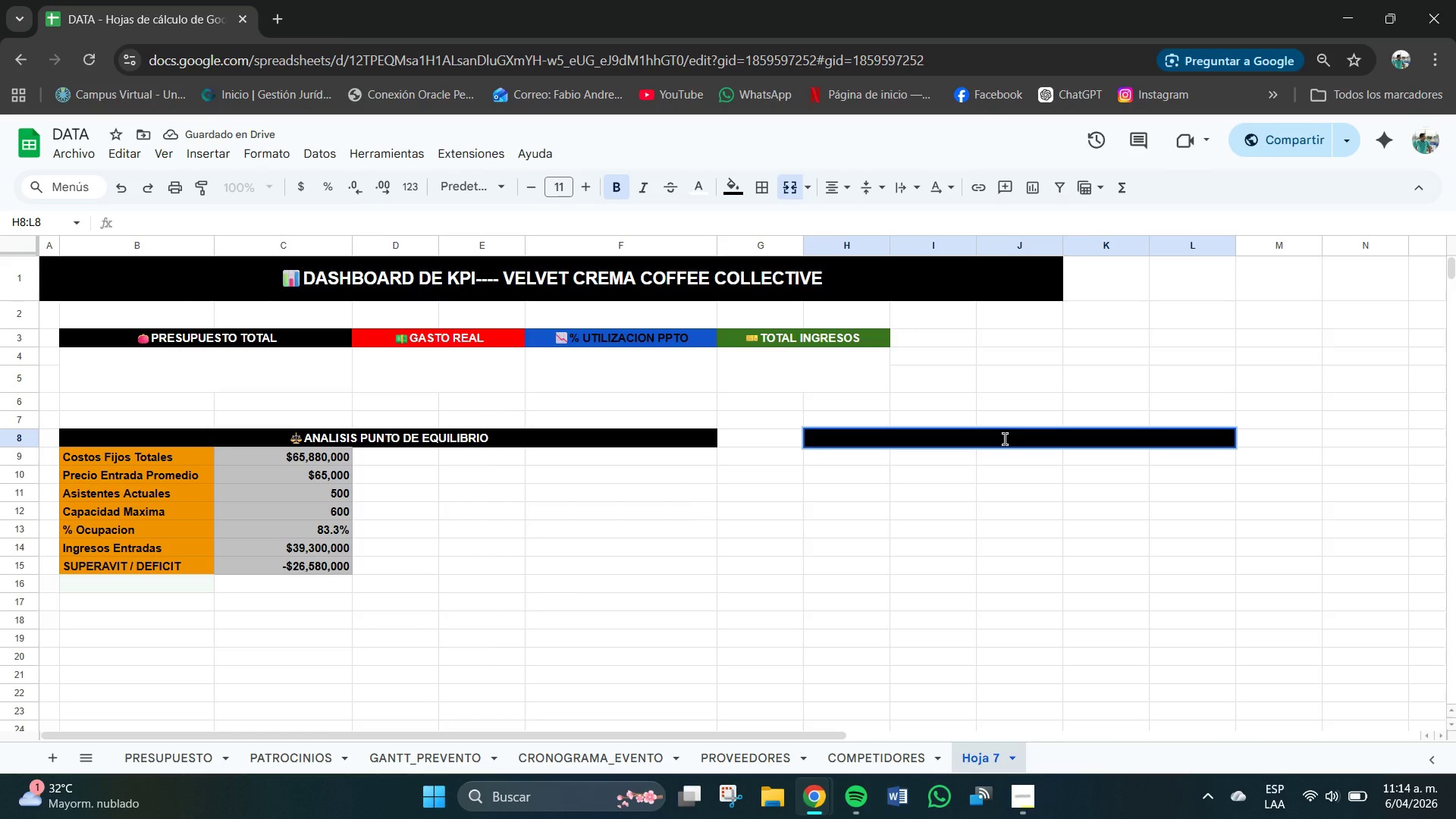 
type(ESTADOS)
key(Backspace)
 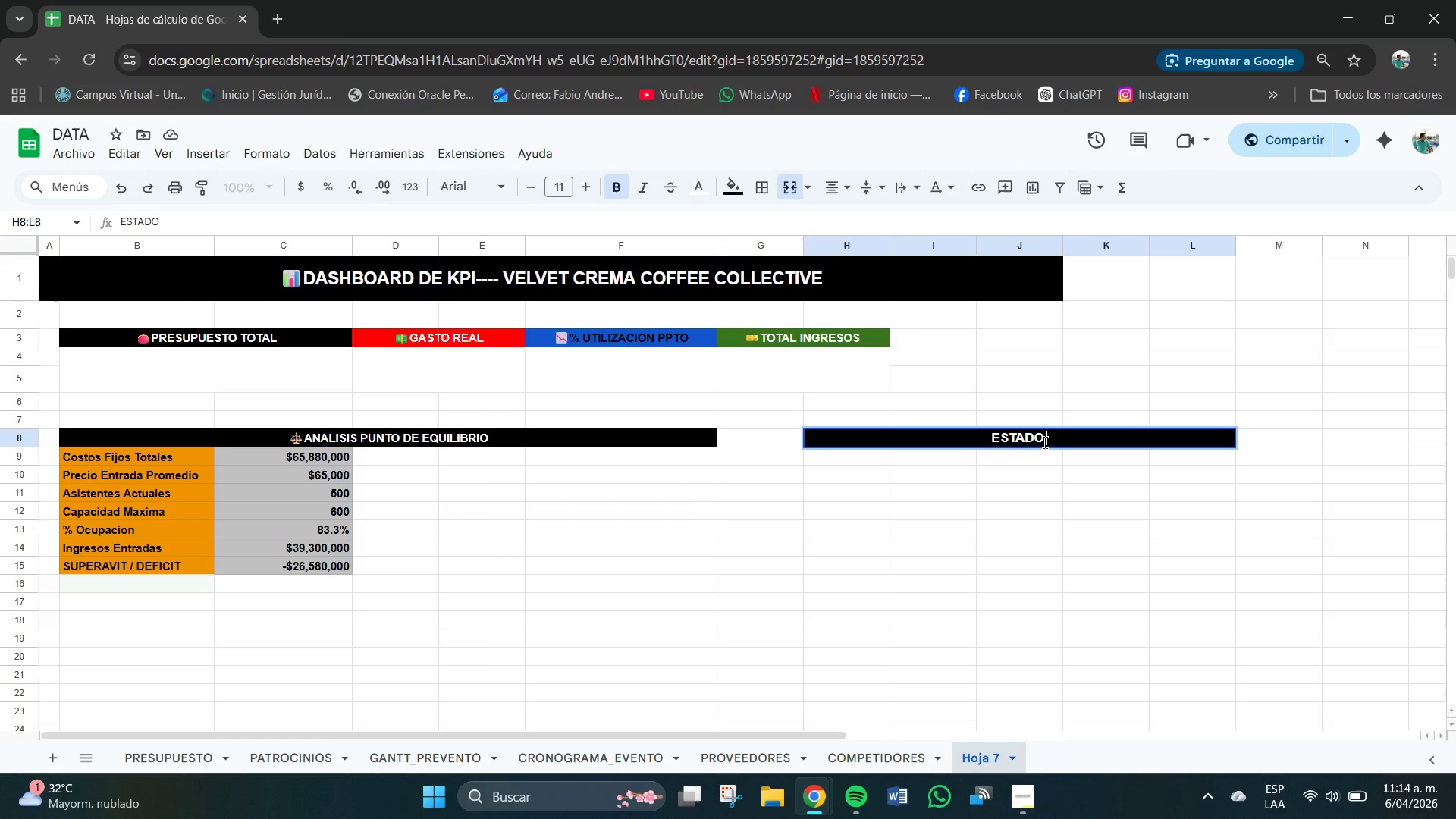 
type( PAGPS )
key(Backspace)
key(Backspace)
key(Backspace)
type(OS A PROVEEDORES)
 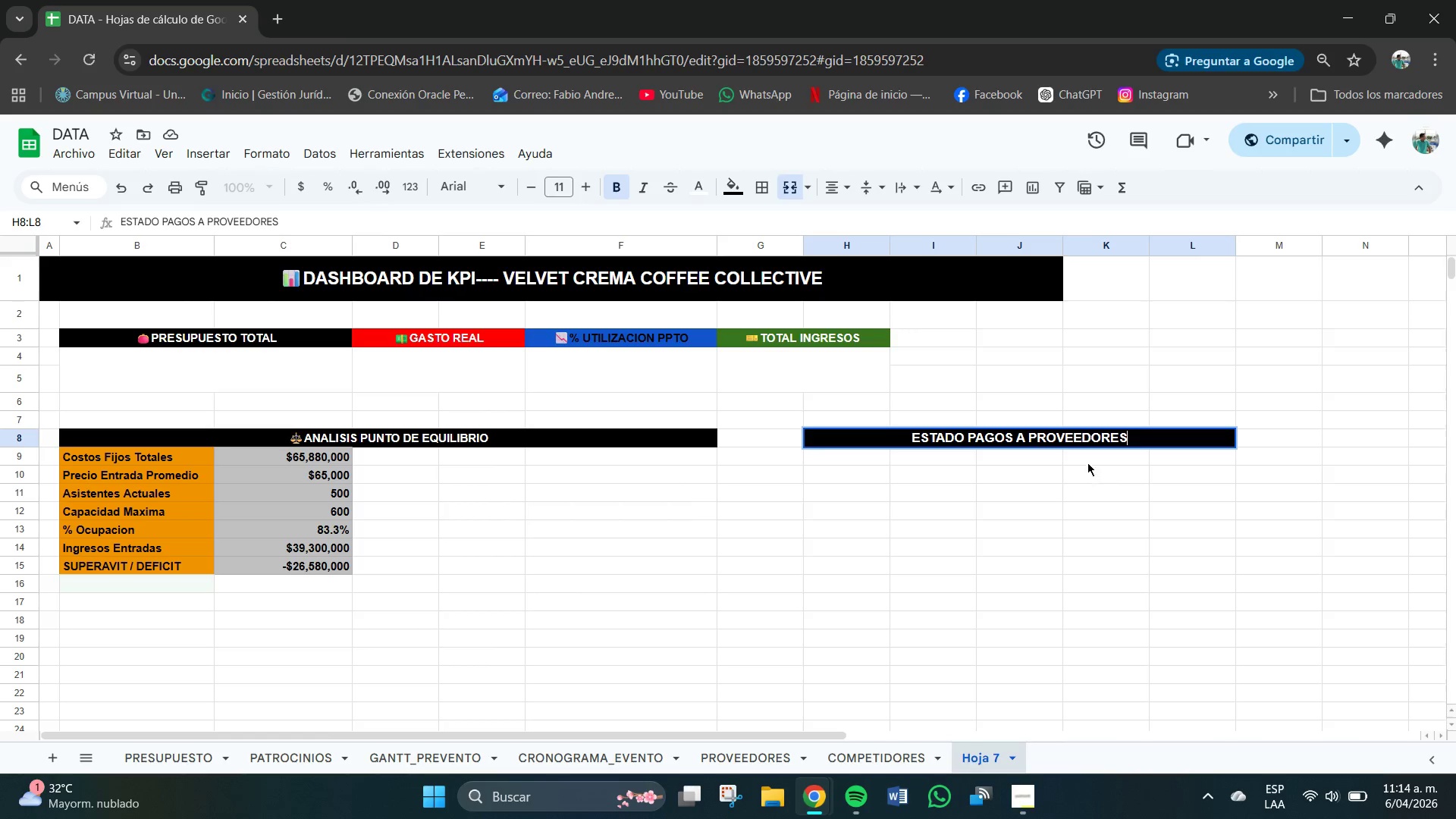 
left_click([907, 438])
 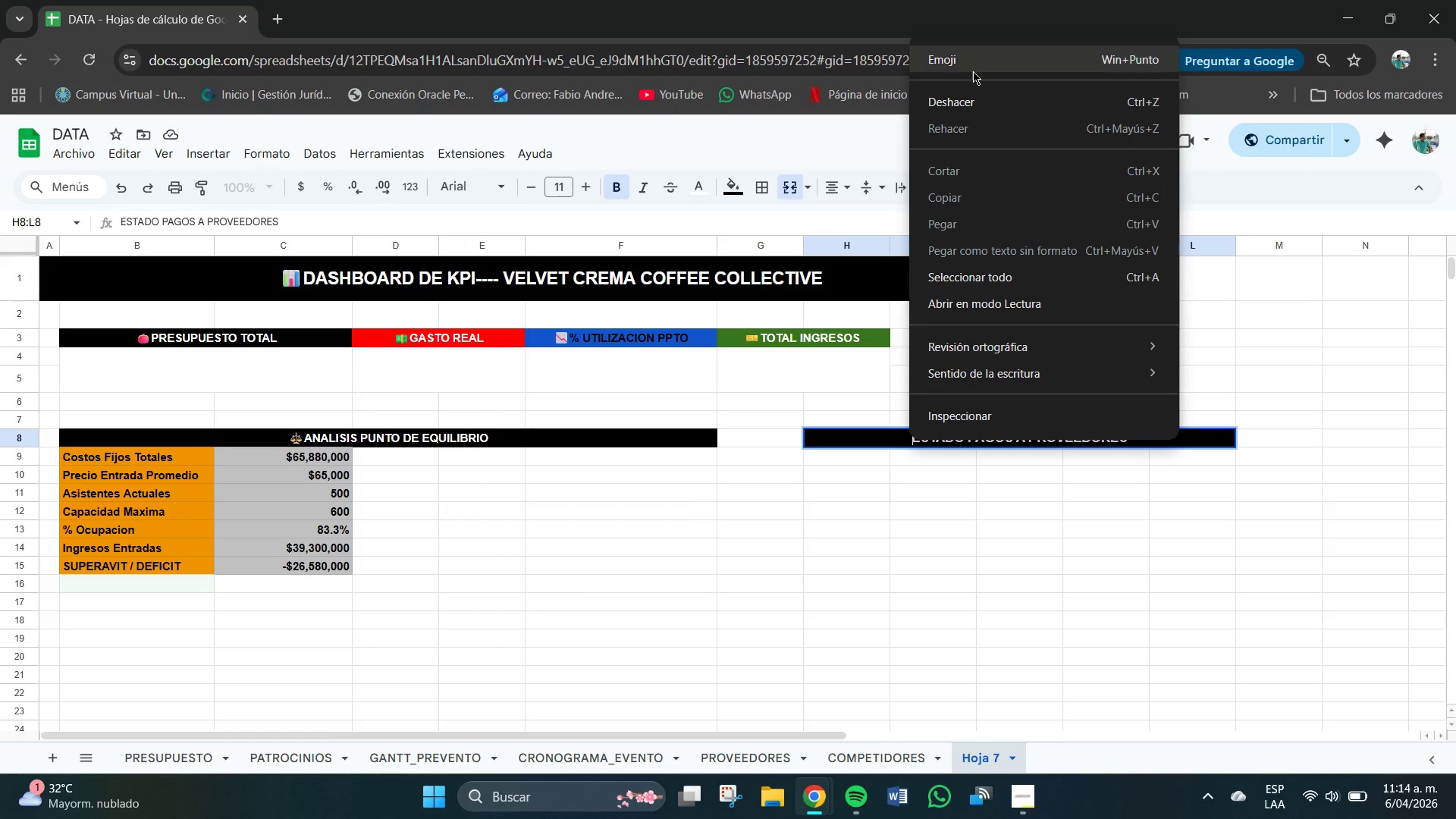 
left_click([969, 67])
 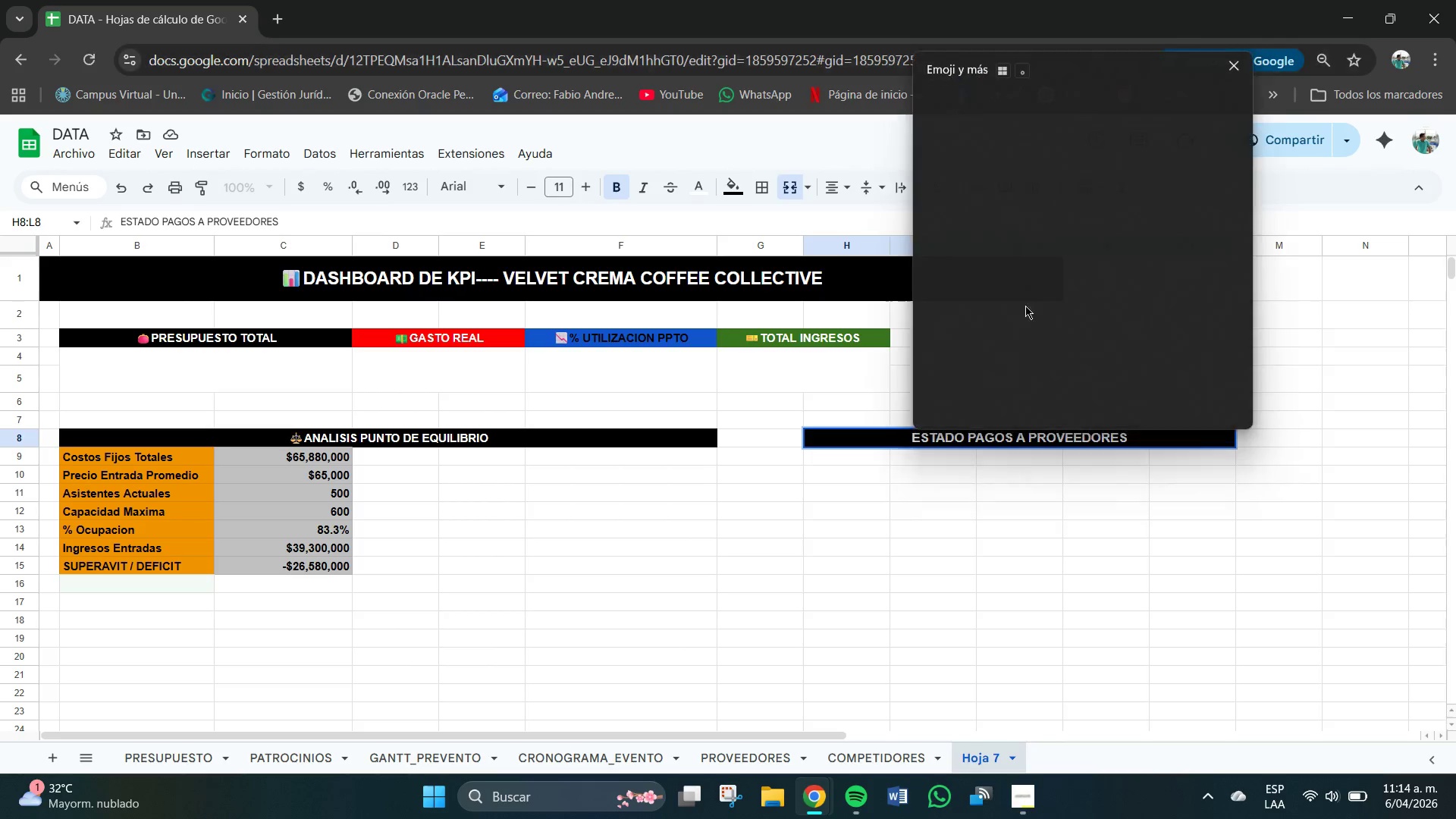 
hold_key(key=MetaLeft, duration=10.05)
 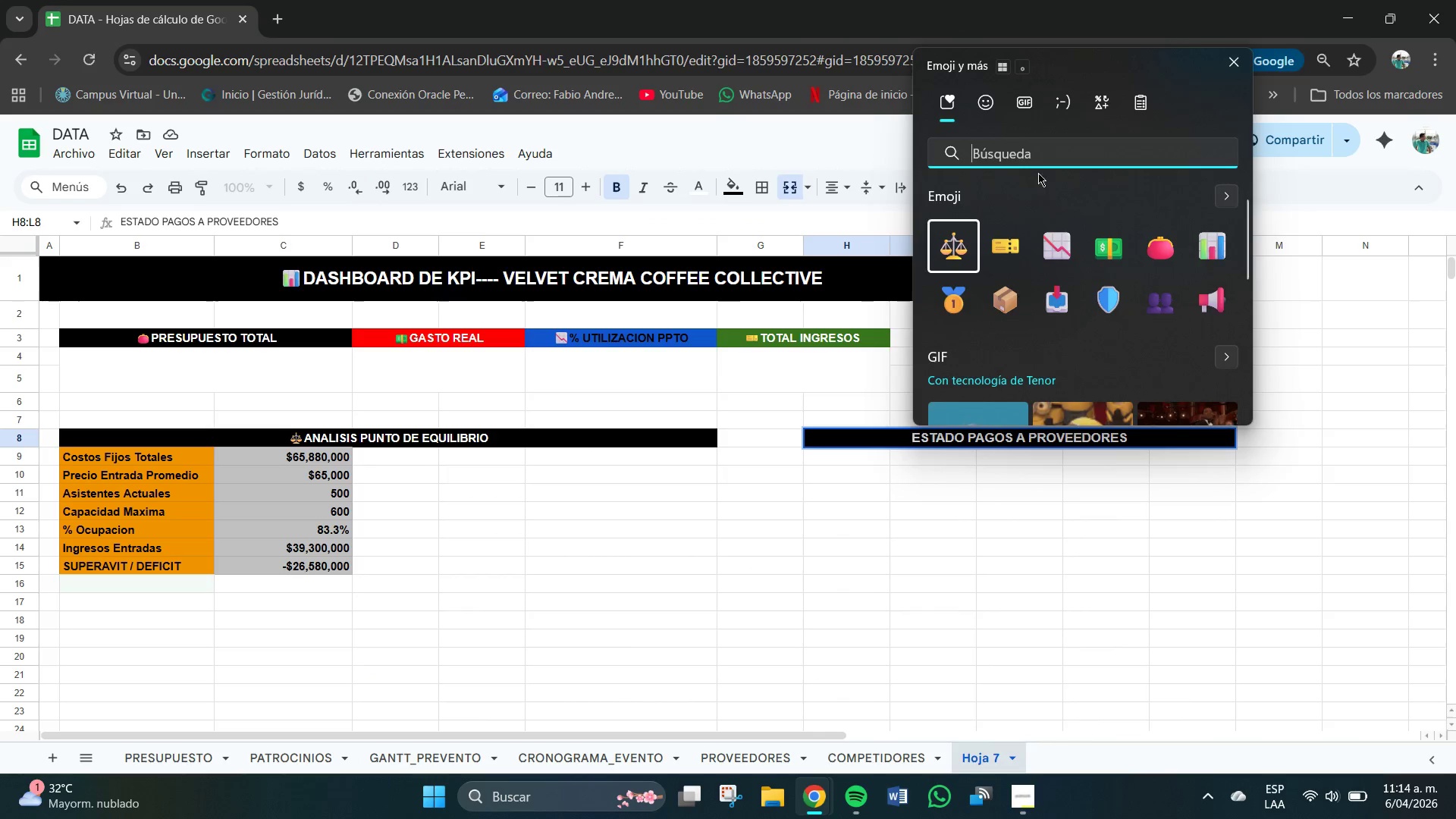 
hold_key(key=Period, duration=10.05)
 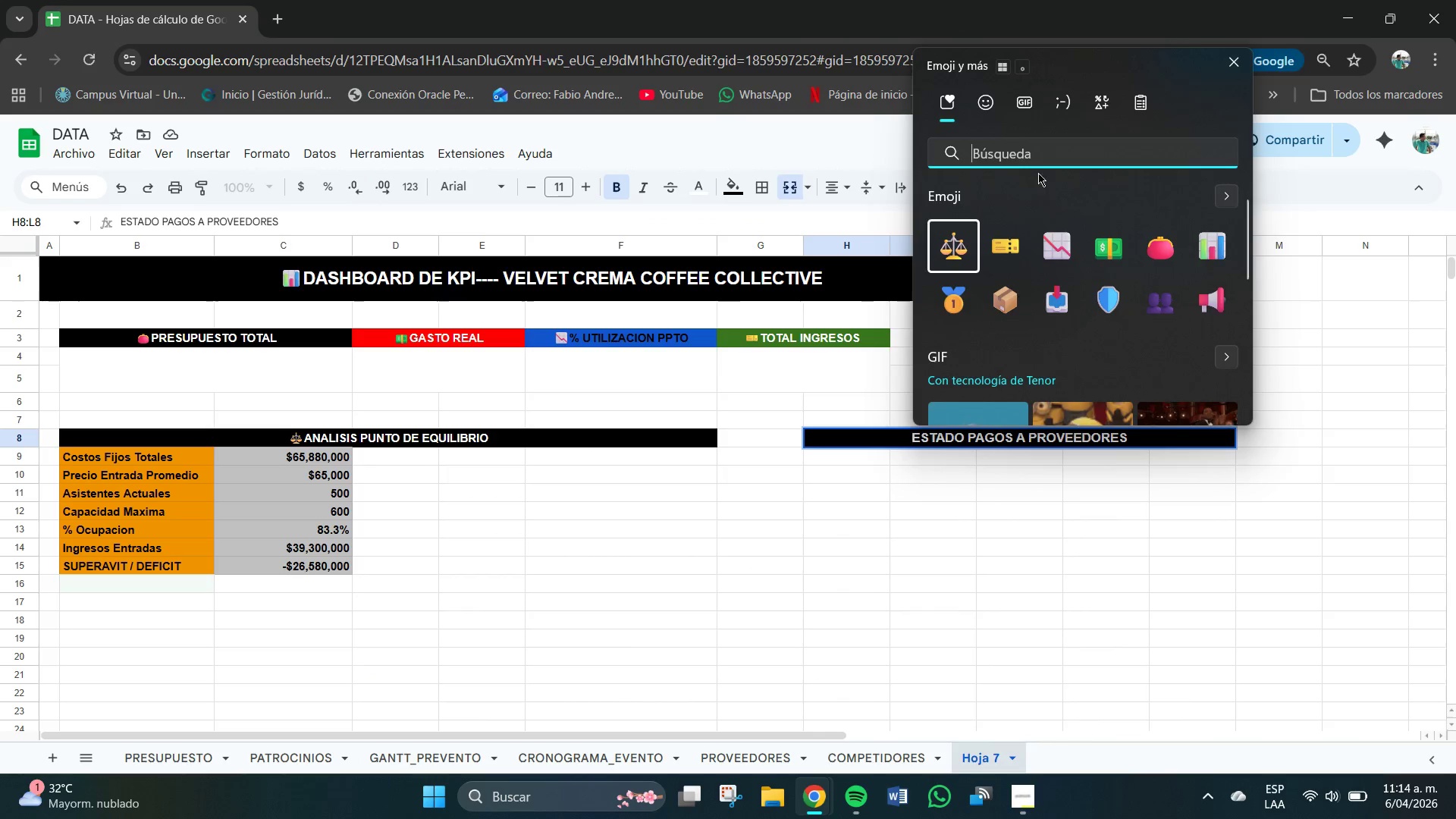 
left_click([1014, 793])